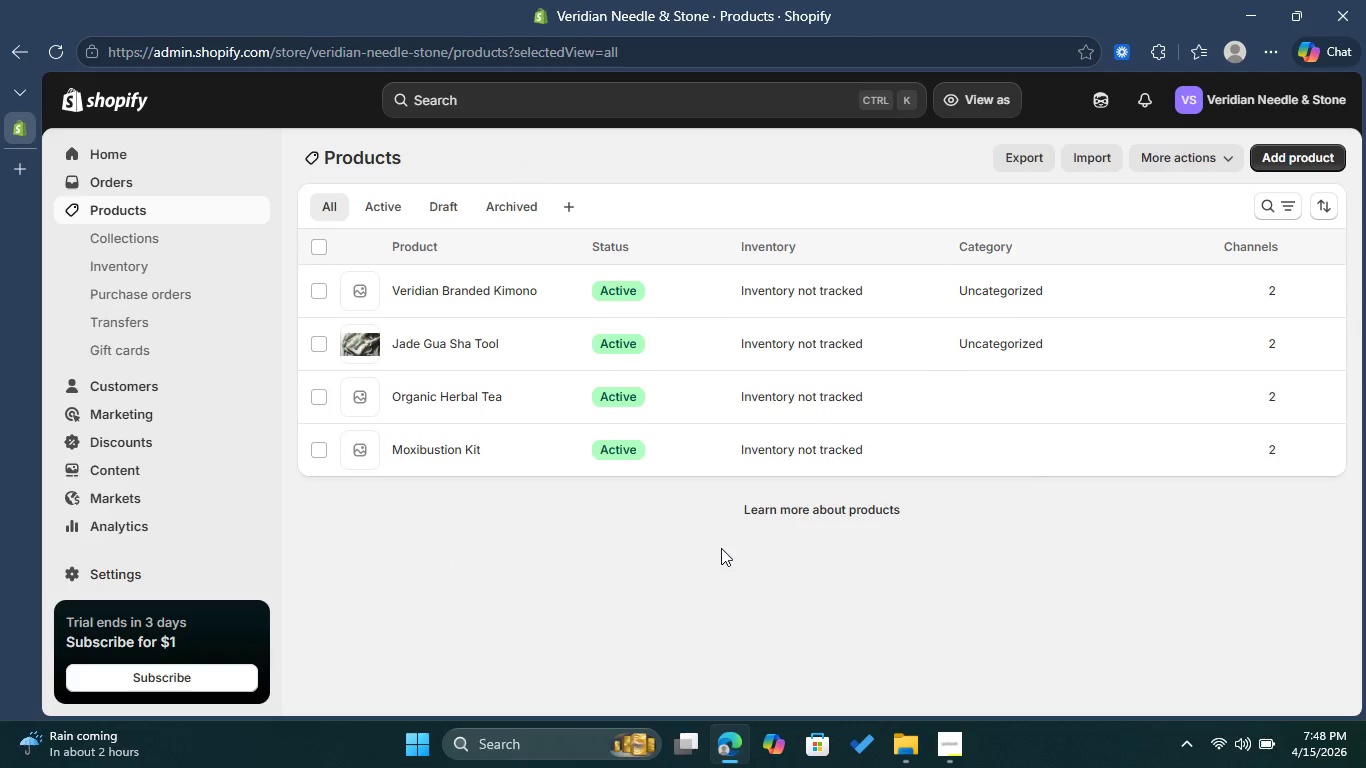 
wait(9.83)
 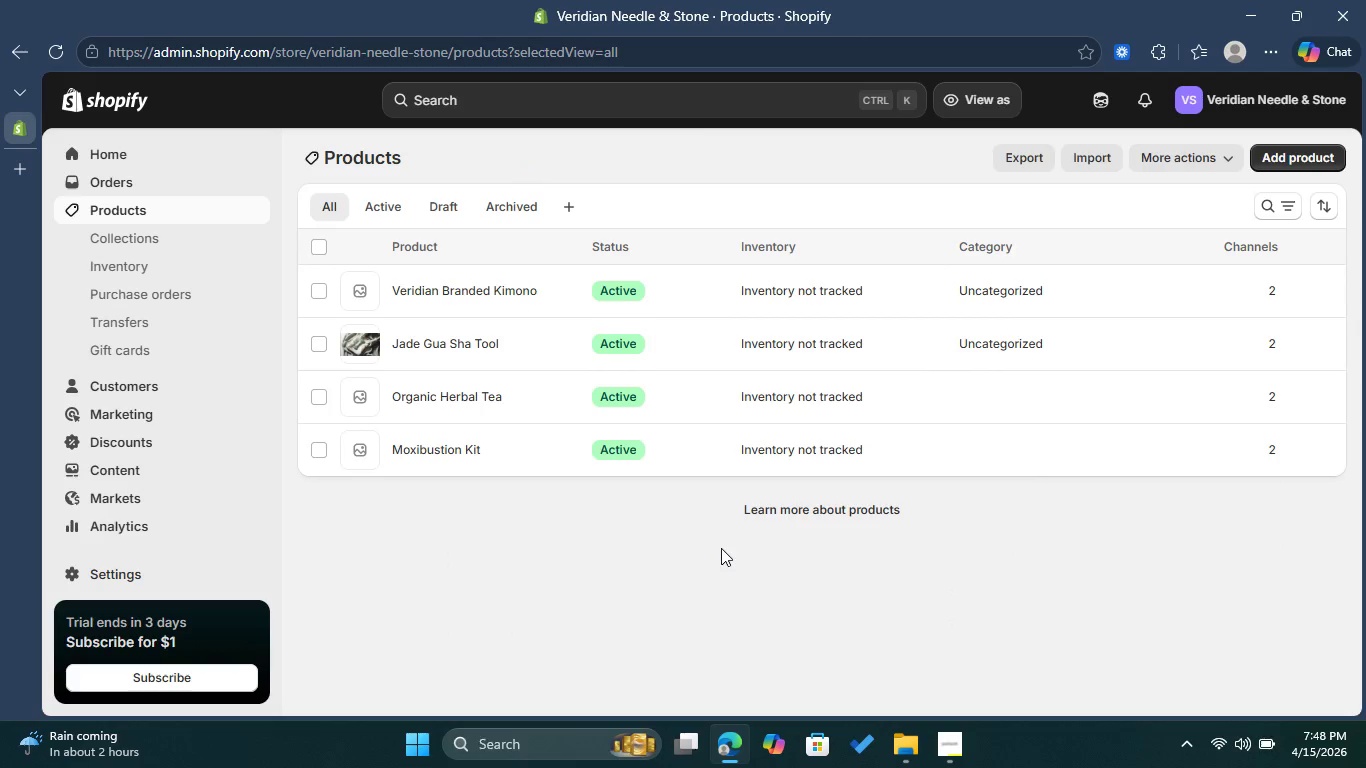 
left_click([112, 572])
 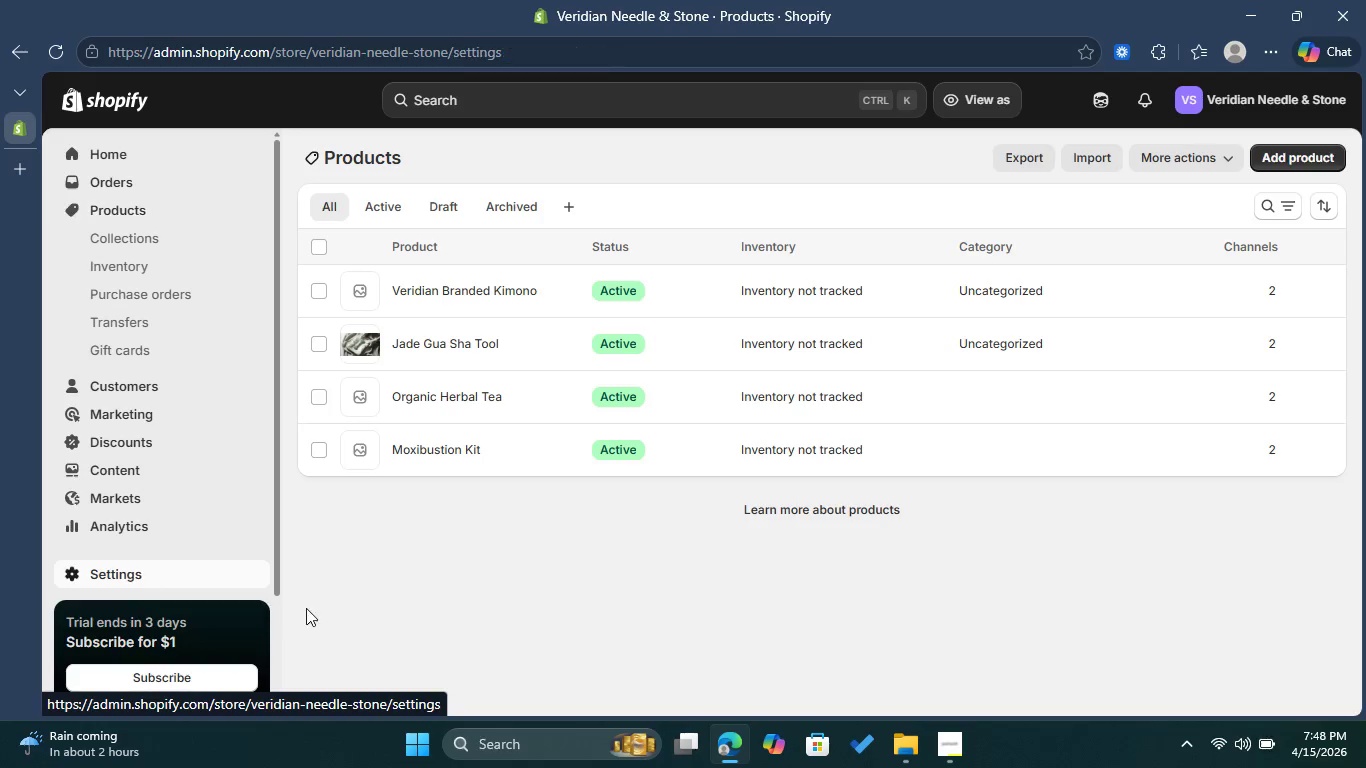 
mouse_move([325, 587])
 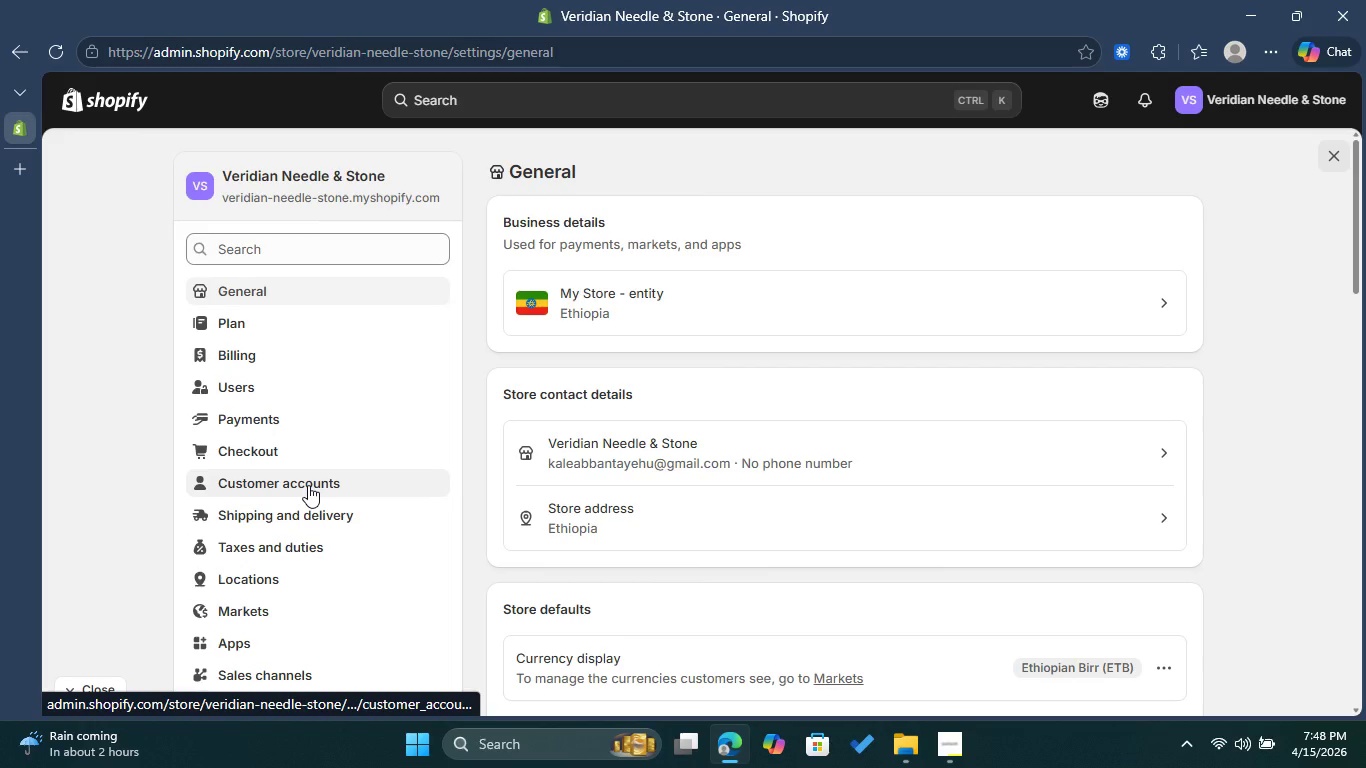 
scroll: coordinate [308, 485], scroll_direction: down, amount: 2.0
 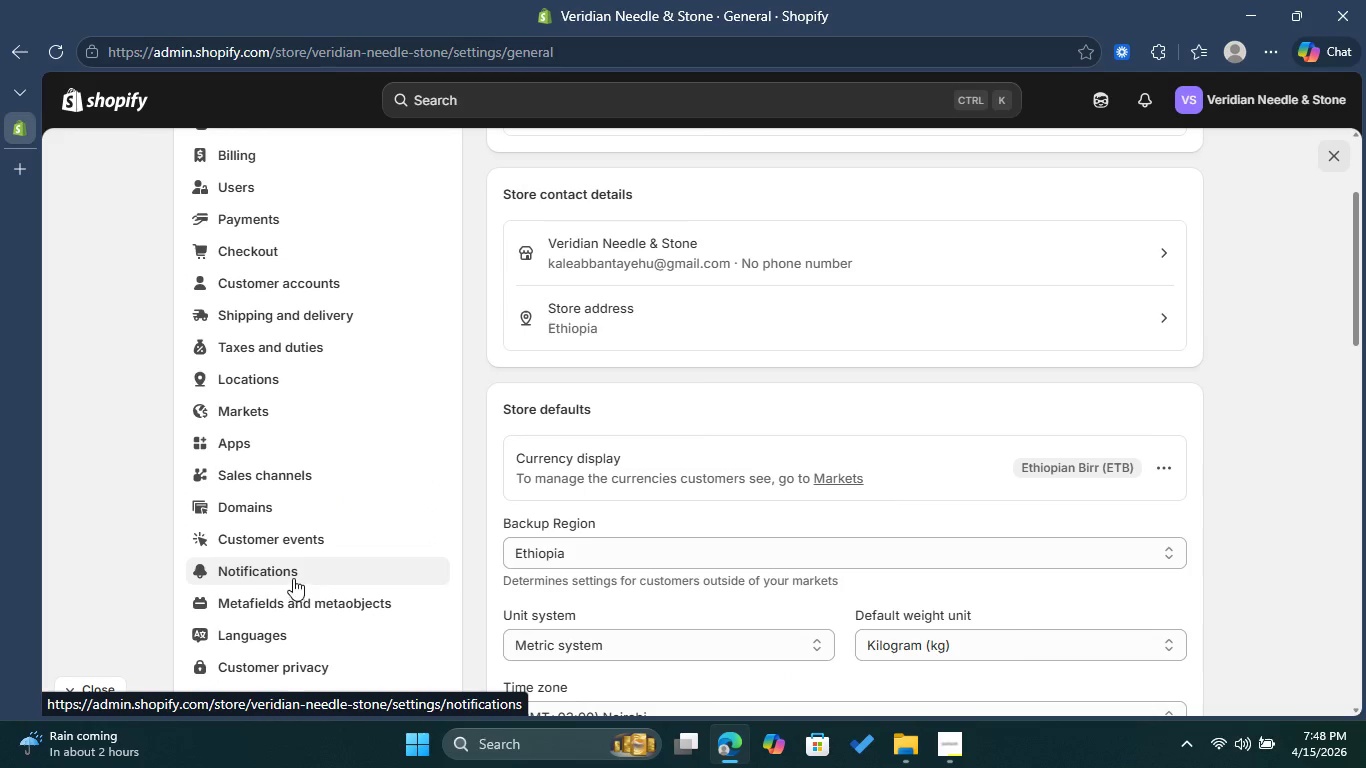 
left_click([294, 569])
 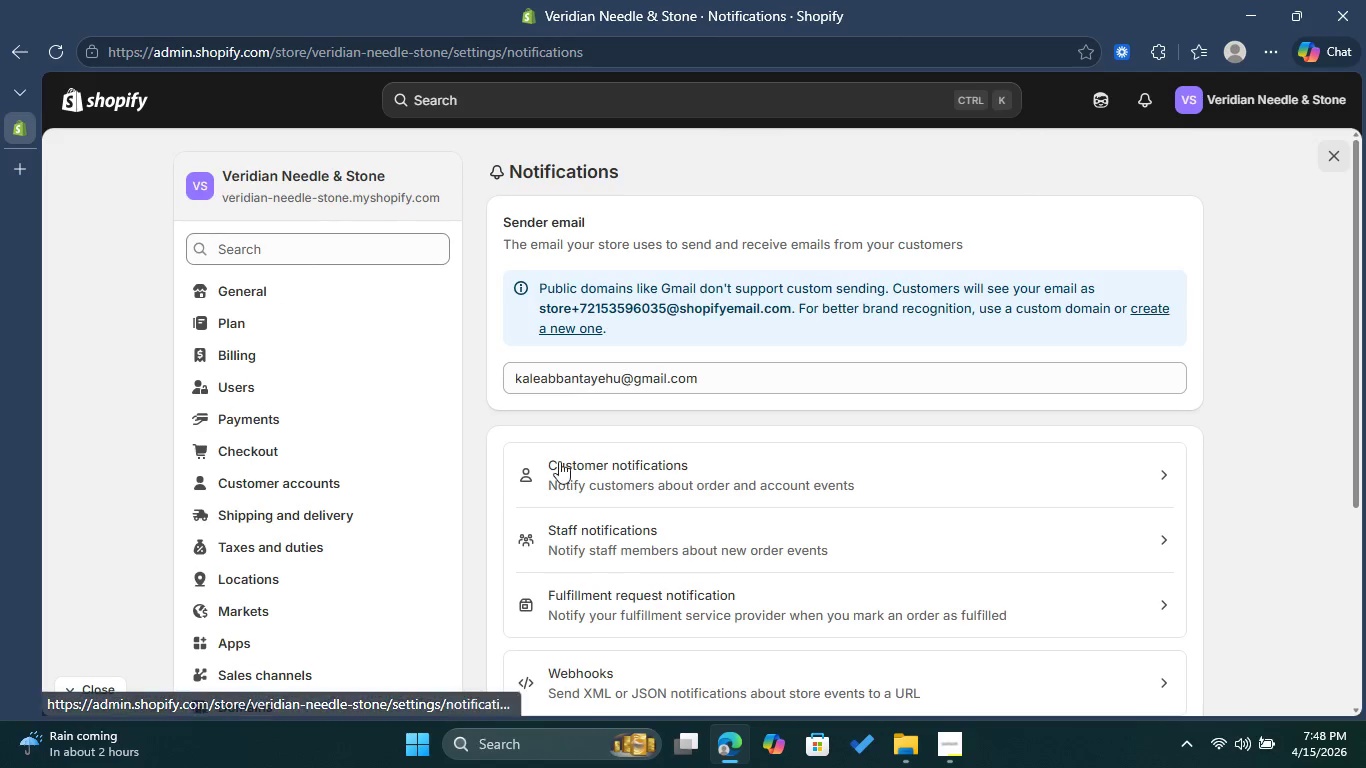 
left_click([640, 461])
 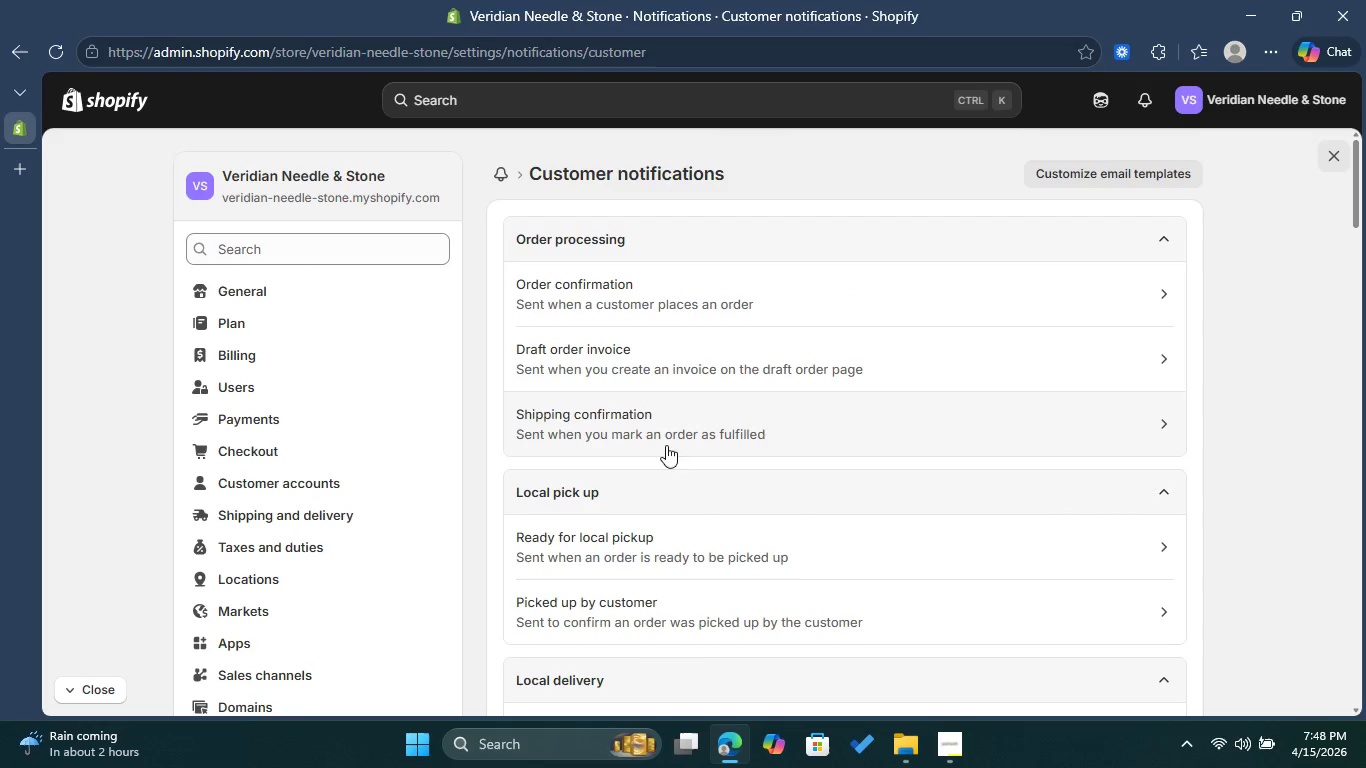 
scroll: coordinate [694, 449], scroll_direction: down, amount: 1.0
 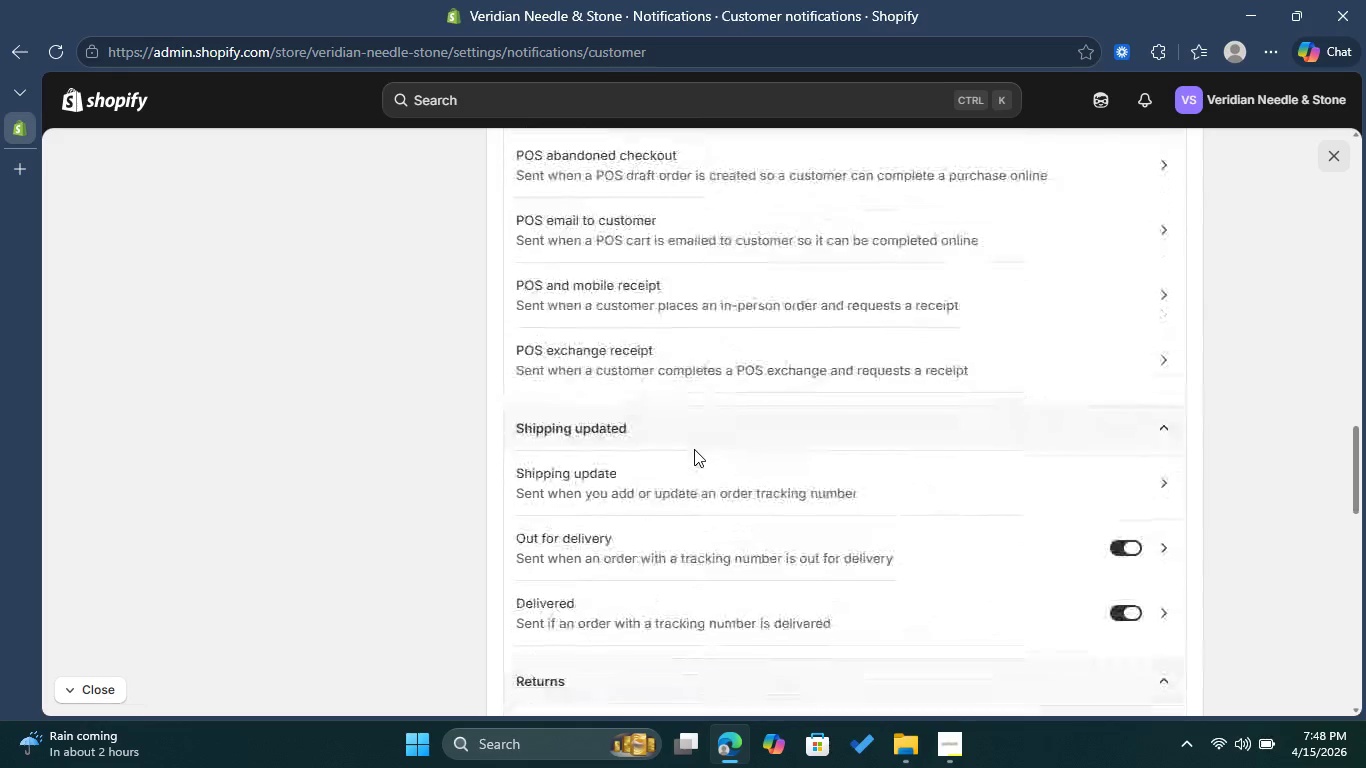 
left_click([695, 560])
 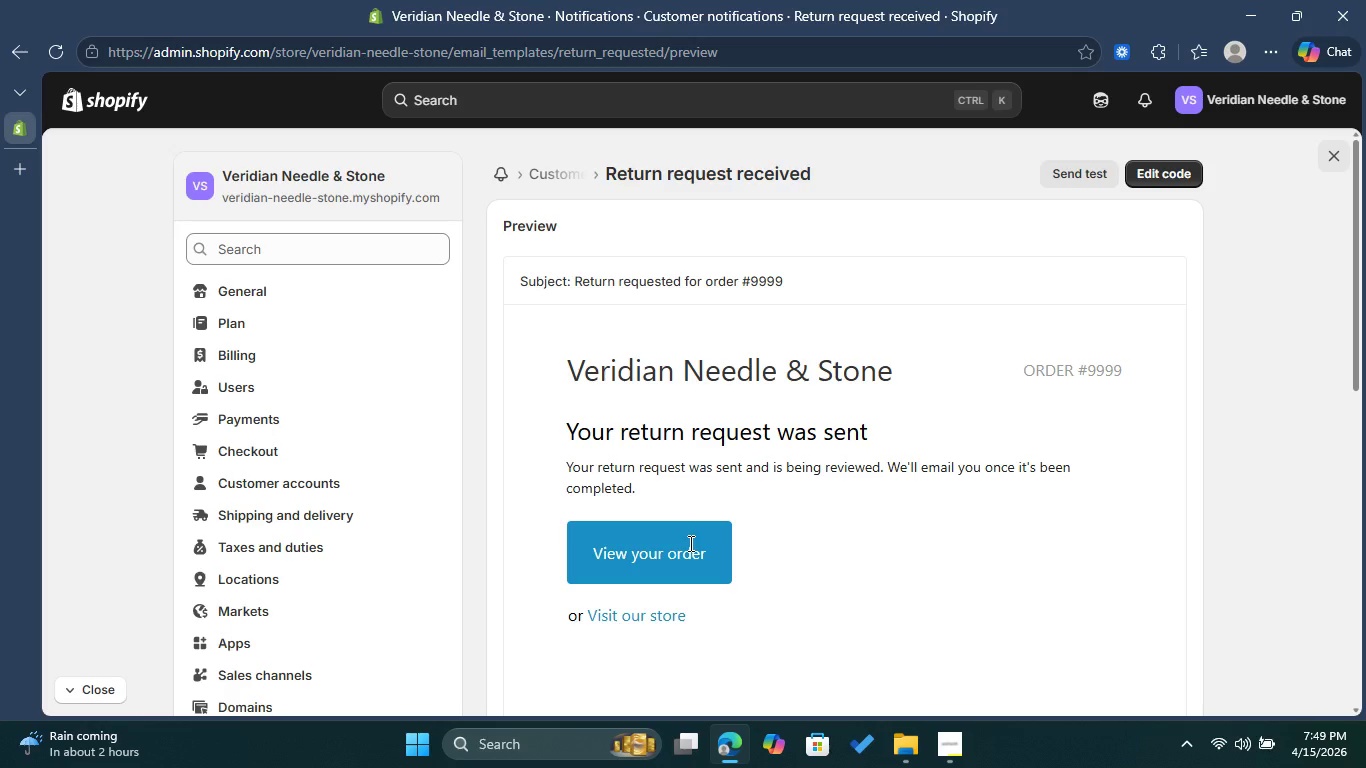 
wait(16.2)
 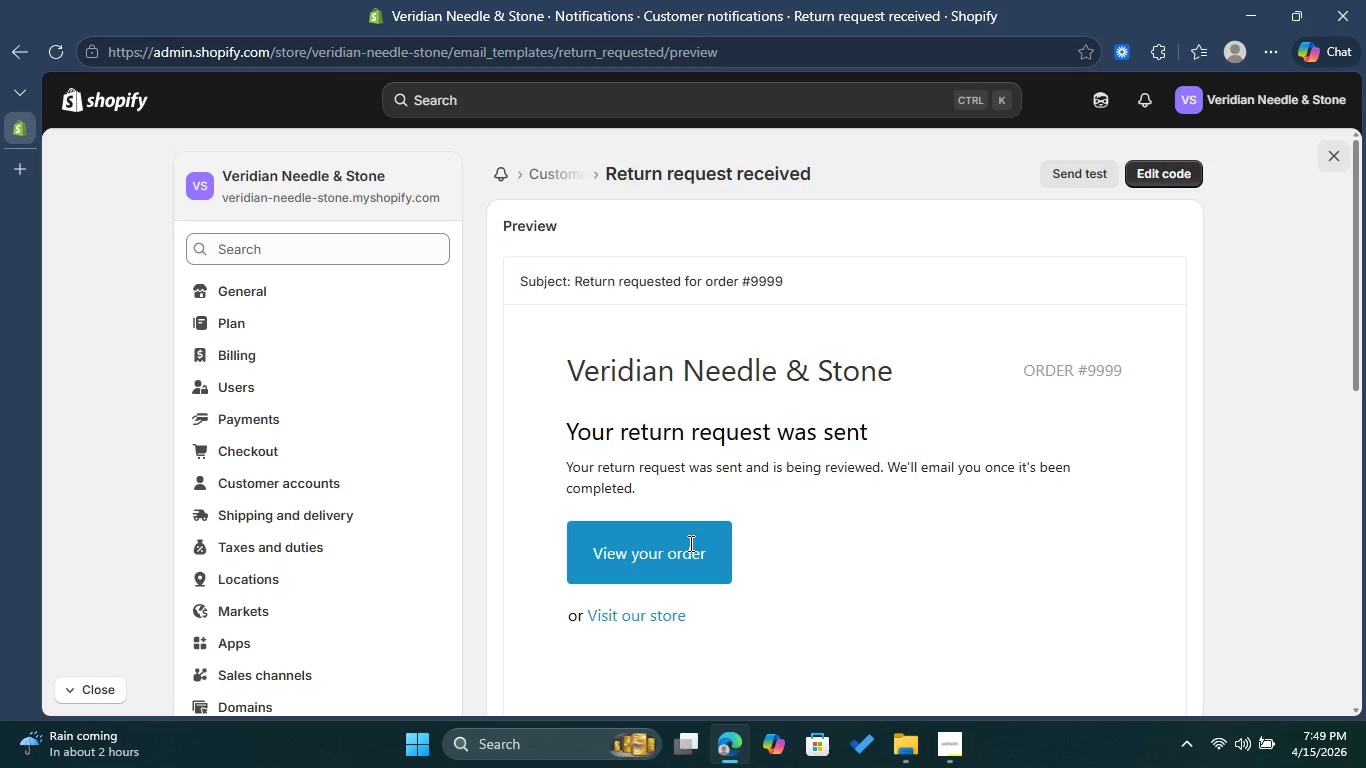 
left_click([1176, 168])
 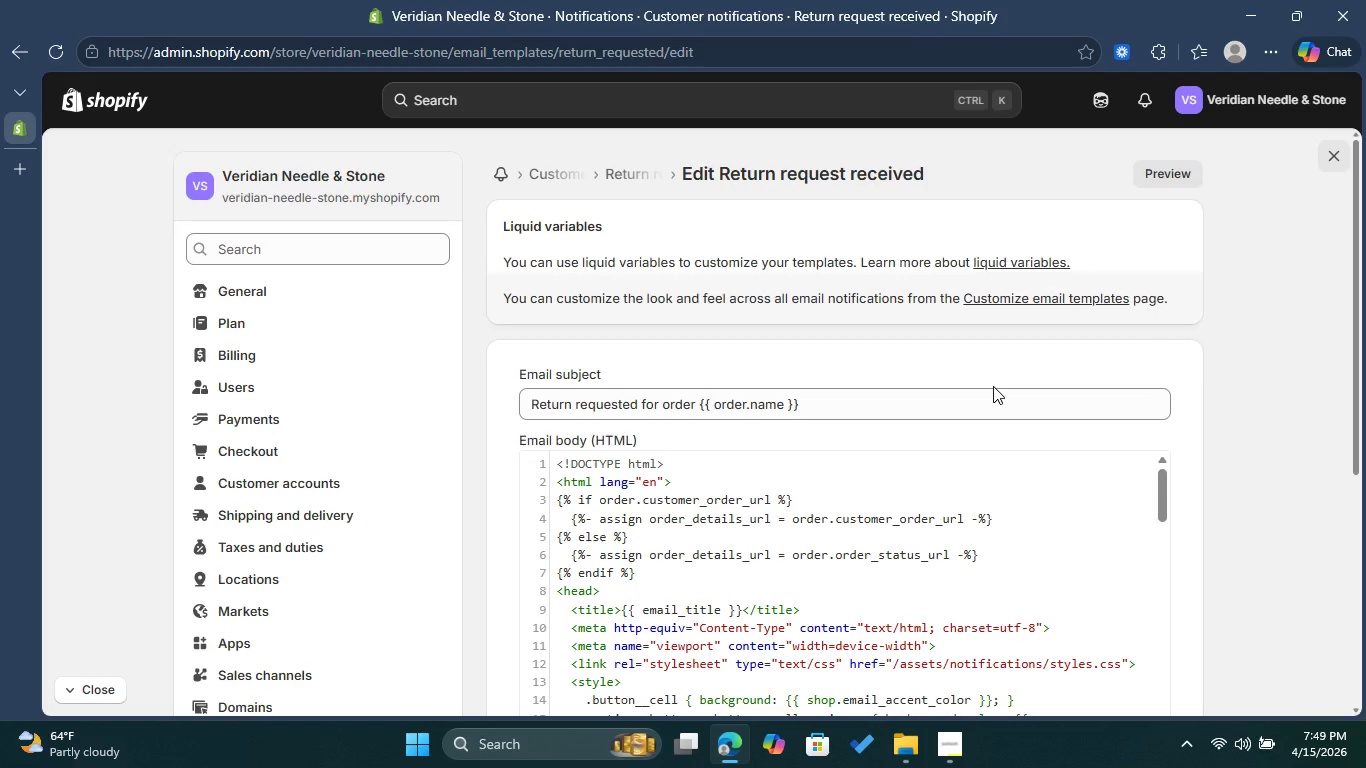 
wait(31.09)
 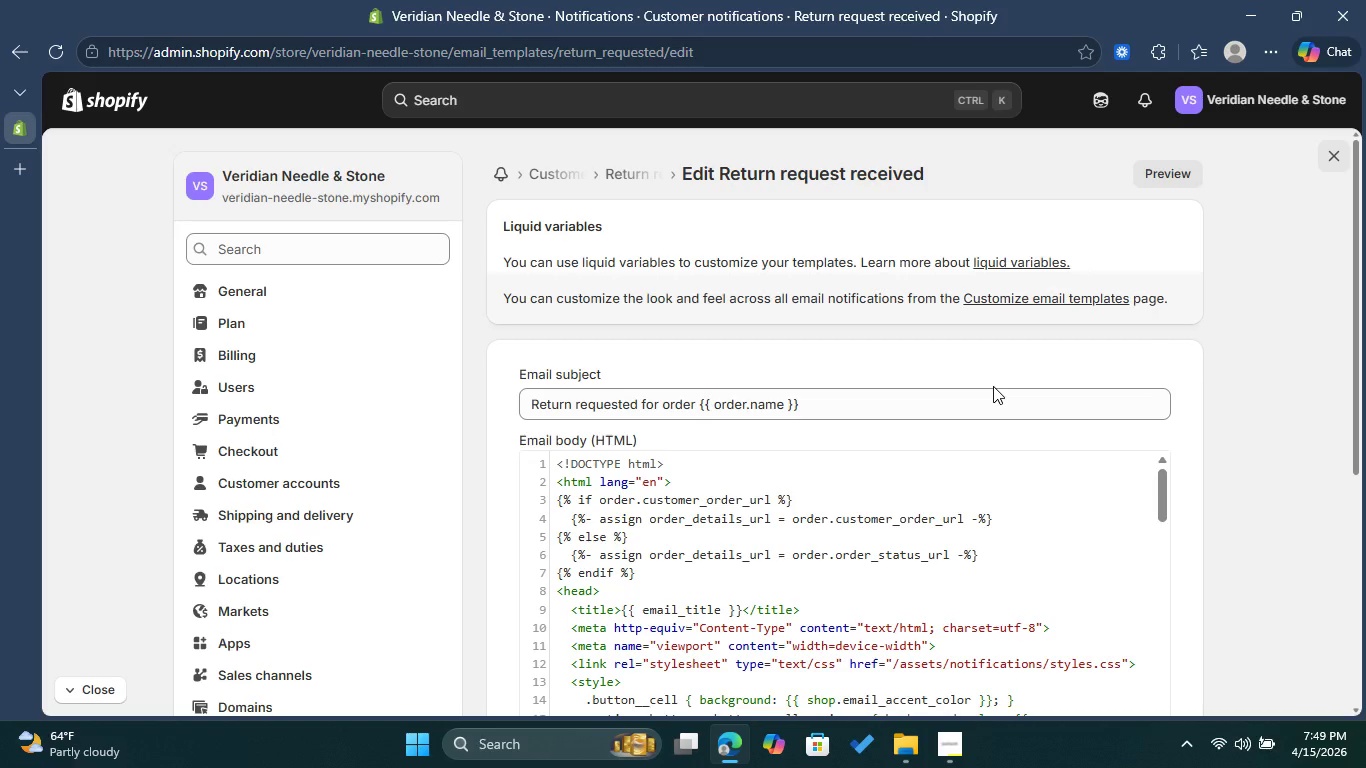 
scroll: coordinate [970, 526], scroll_direction: down, amount: 2.0
 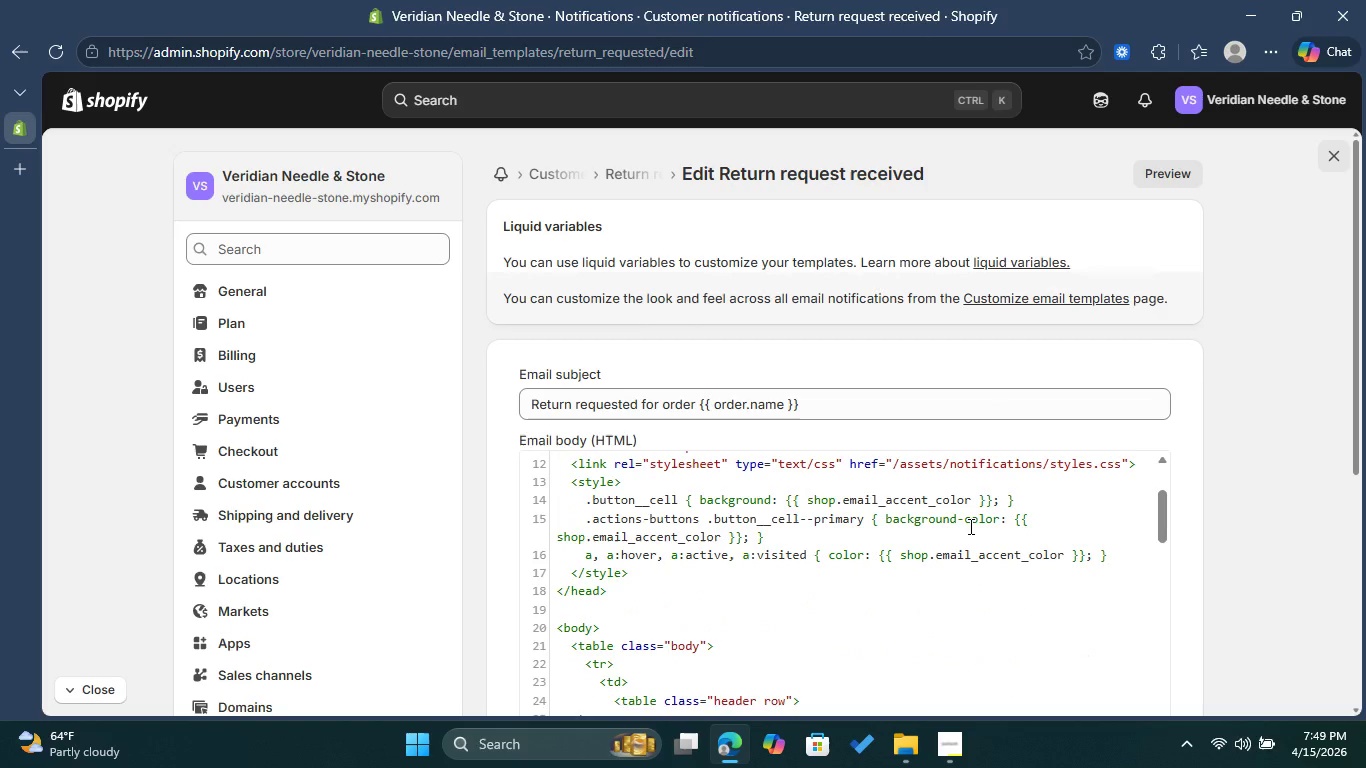 
wait(5.57)
 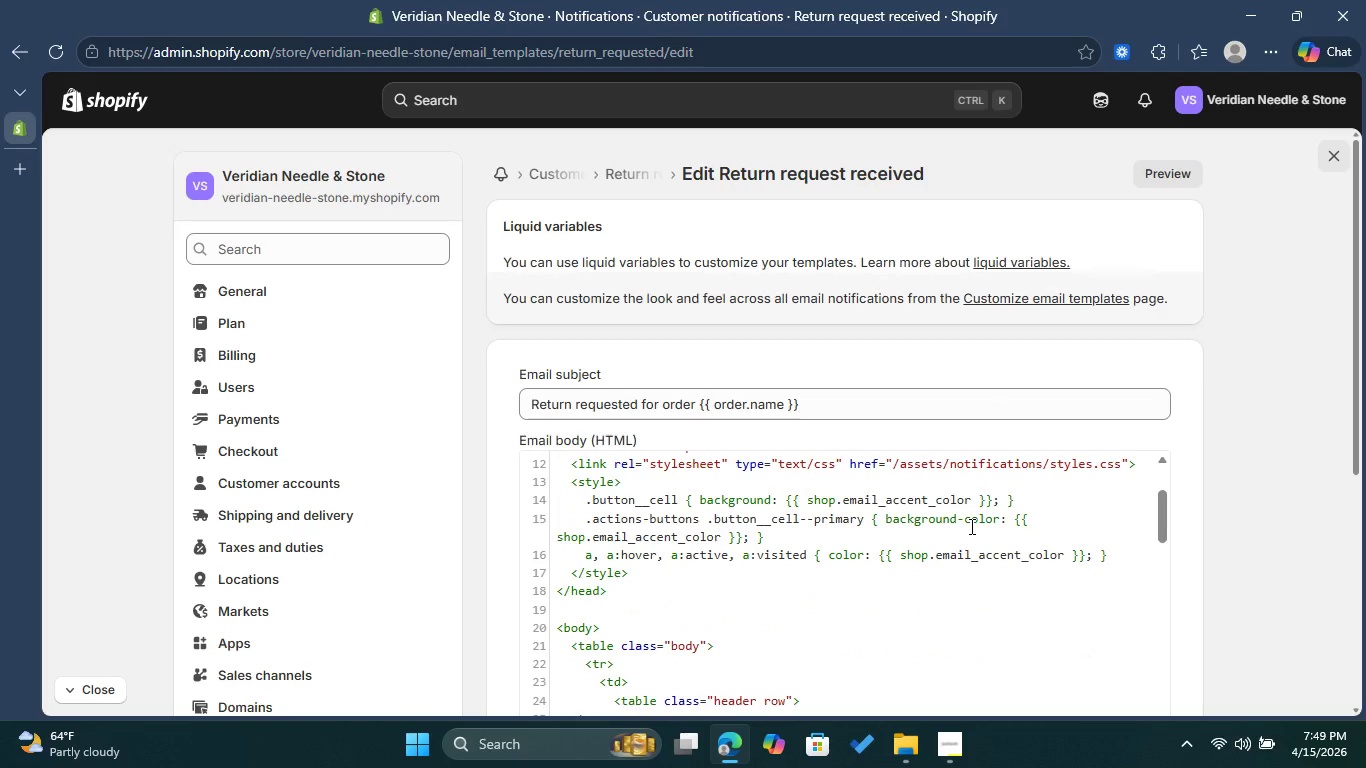 
scroll: coordinate [961, 547], scroll_direction: down, amount: 2.0
 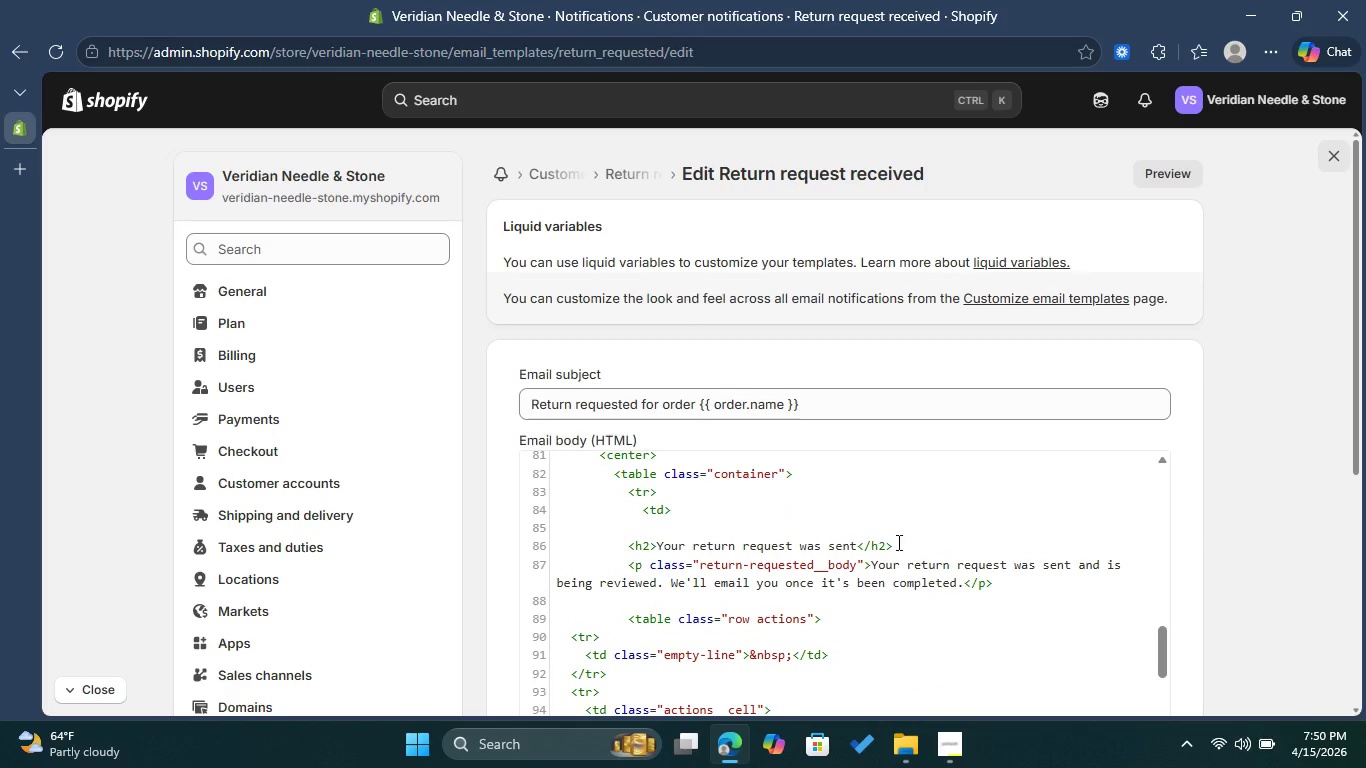 
wait(8.78)
 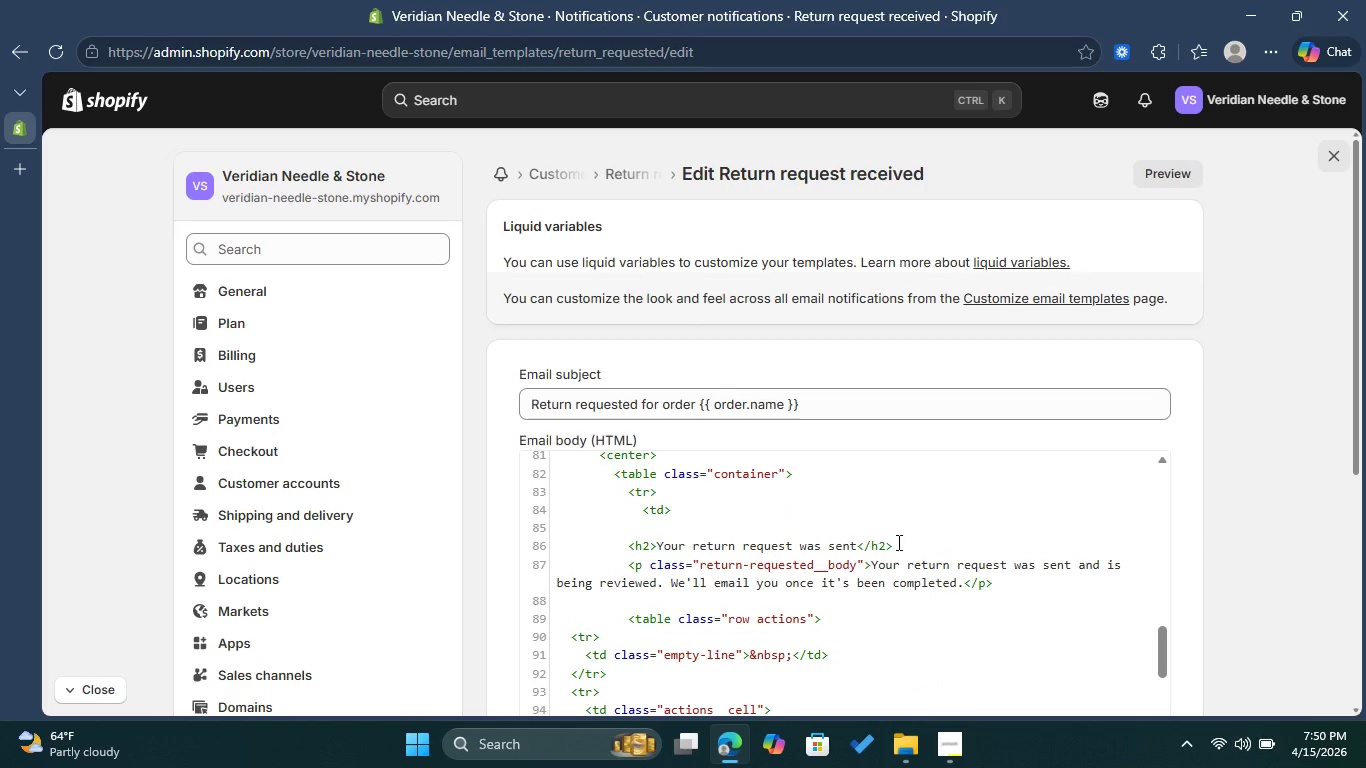 
left_click([858, 538])
 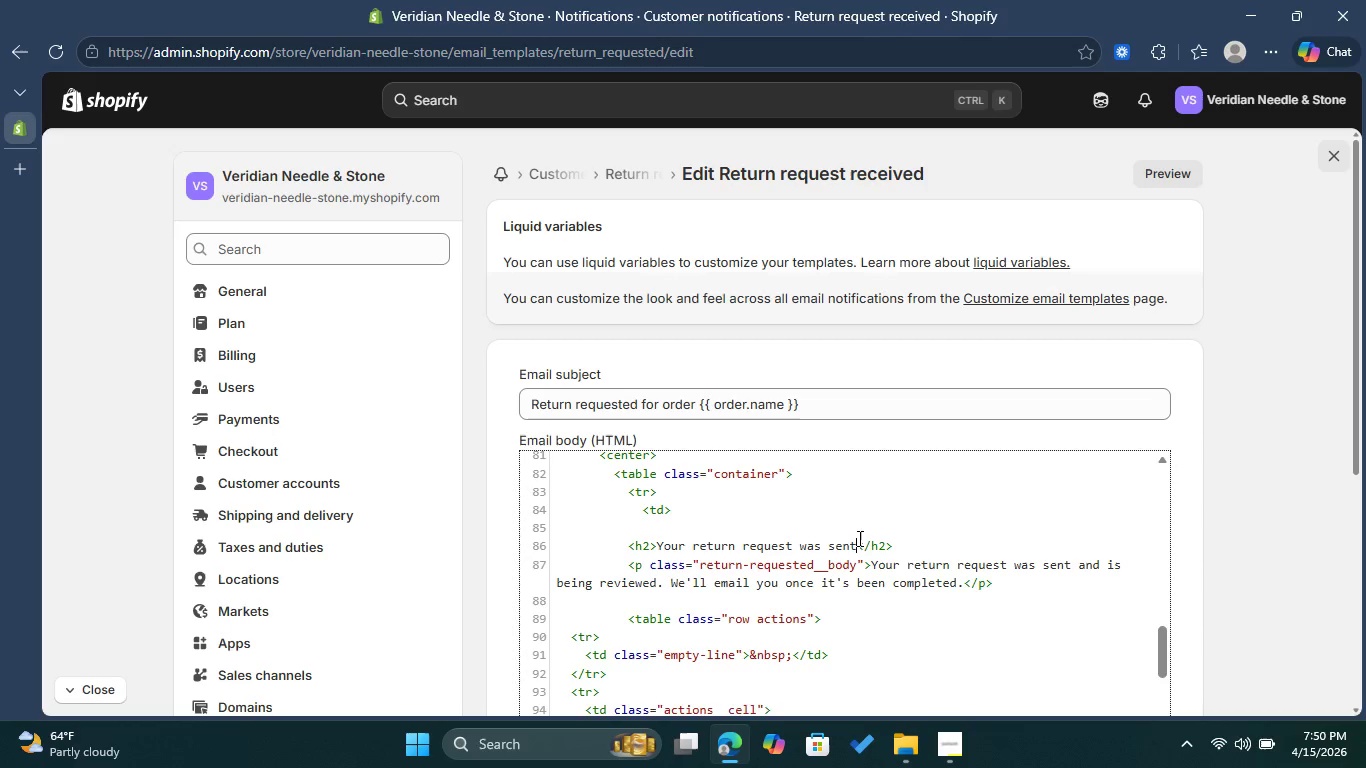 
left_click_drag(start_coordinate=[858, 538], to_coordinate=[653, 552])
 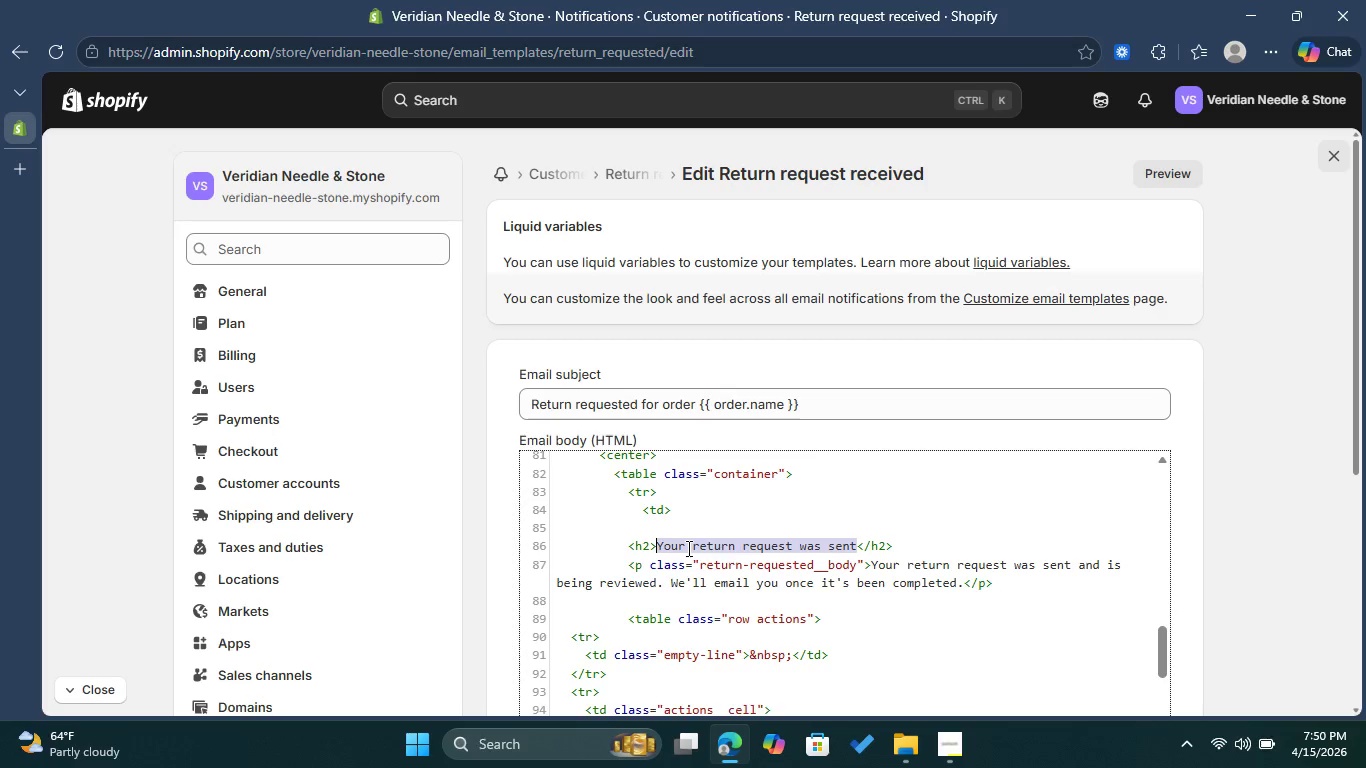 
wait(20.39)
 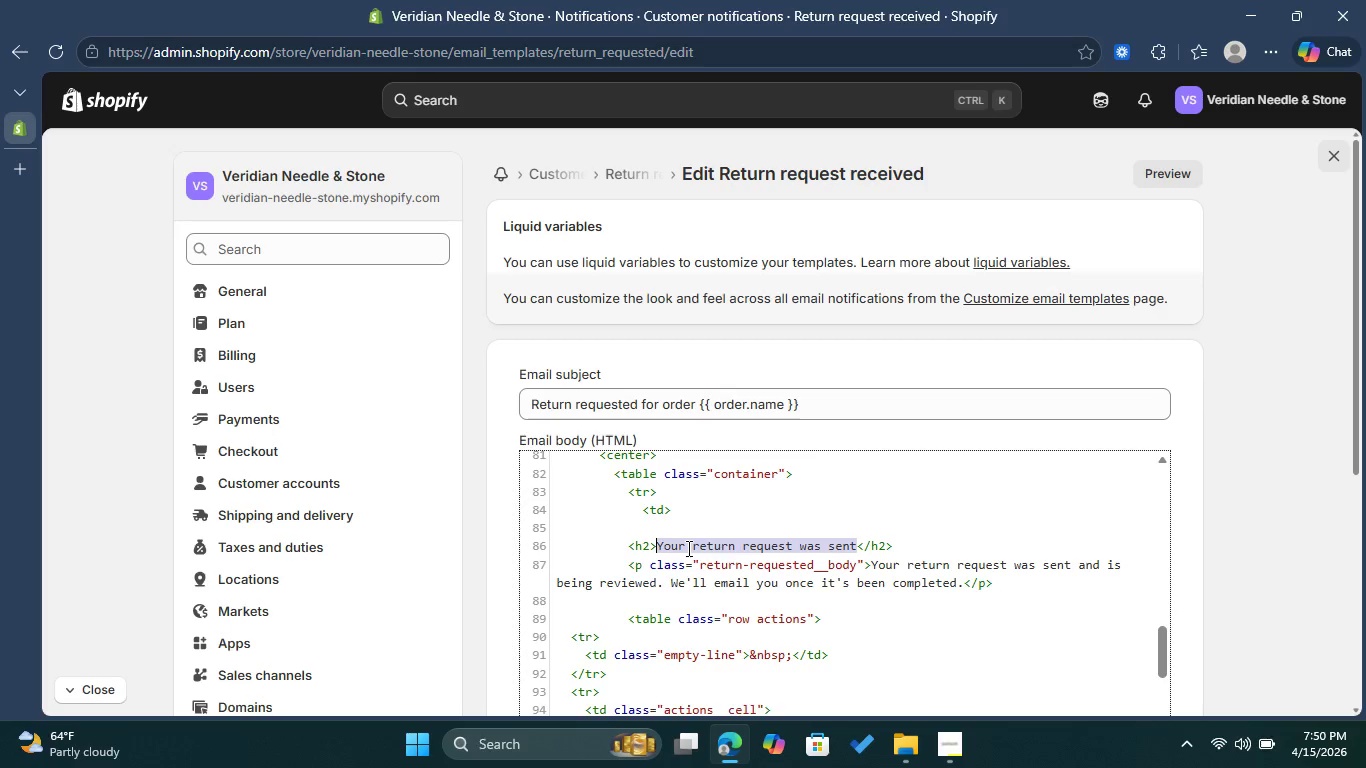 
key(Backspace)
 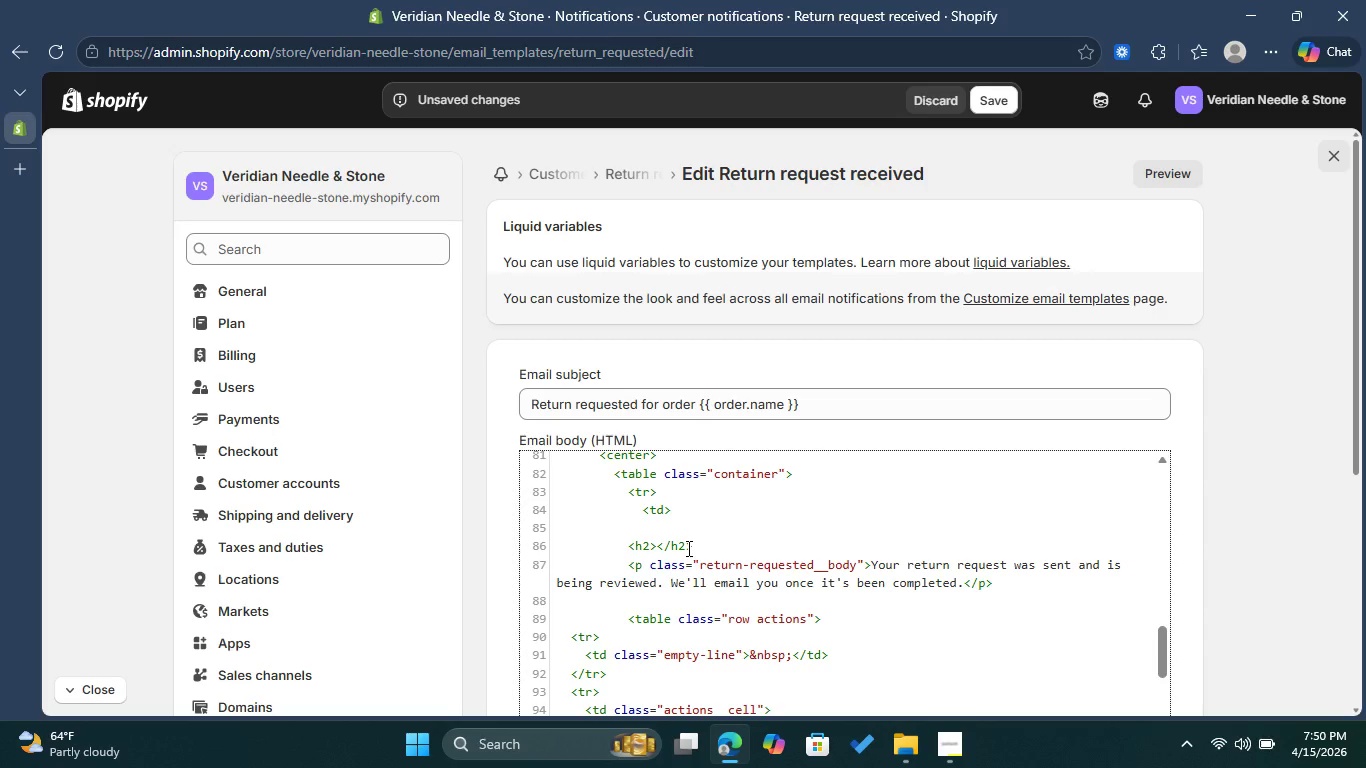 
key(Control+W)
 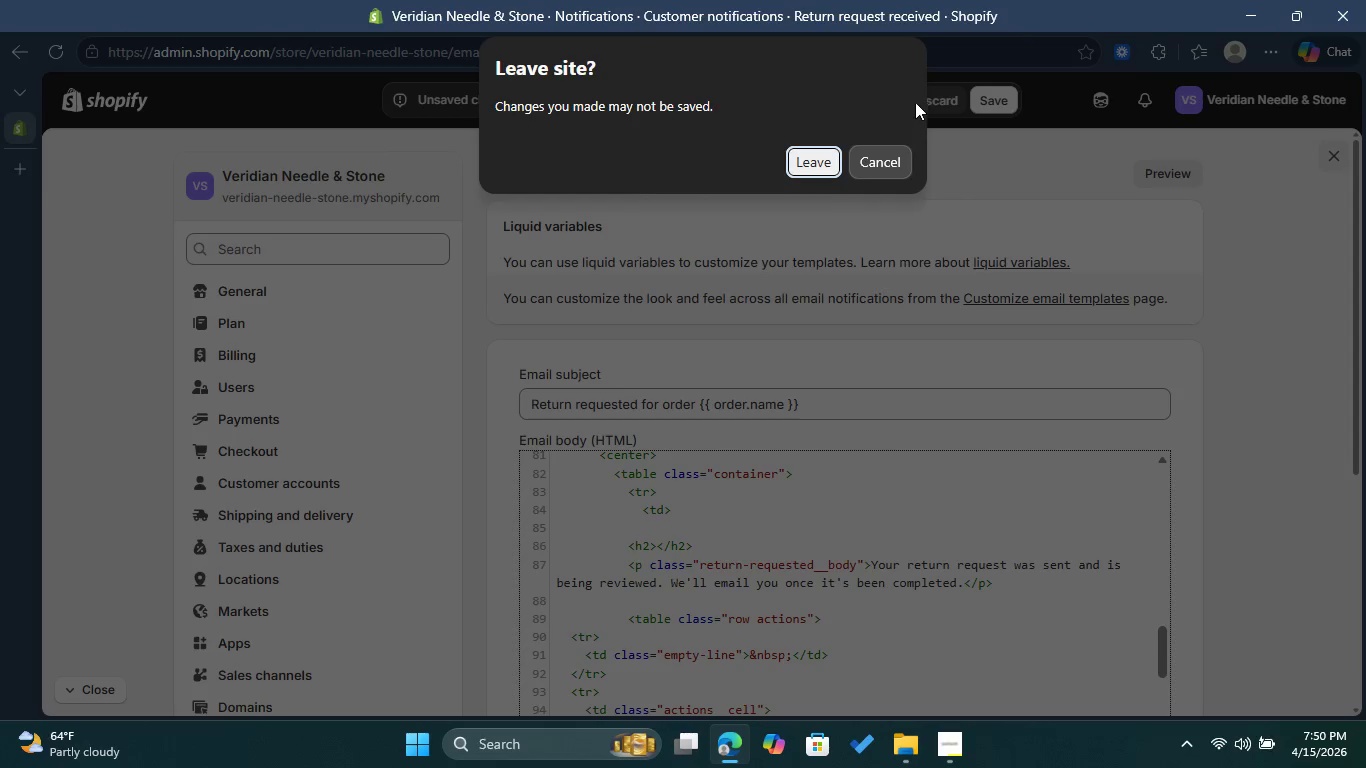 
left_click([880, 176])
 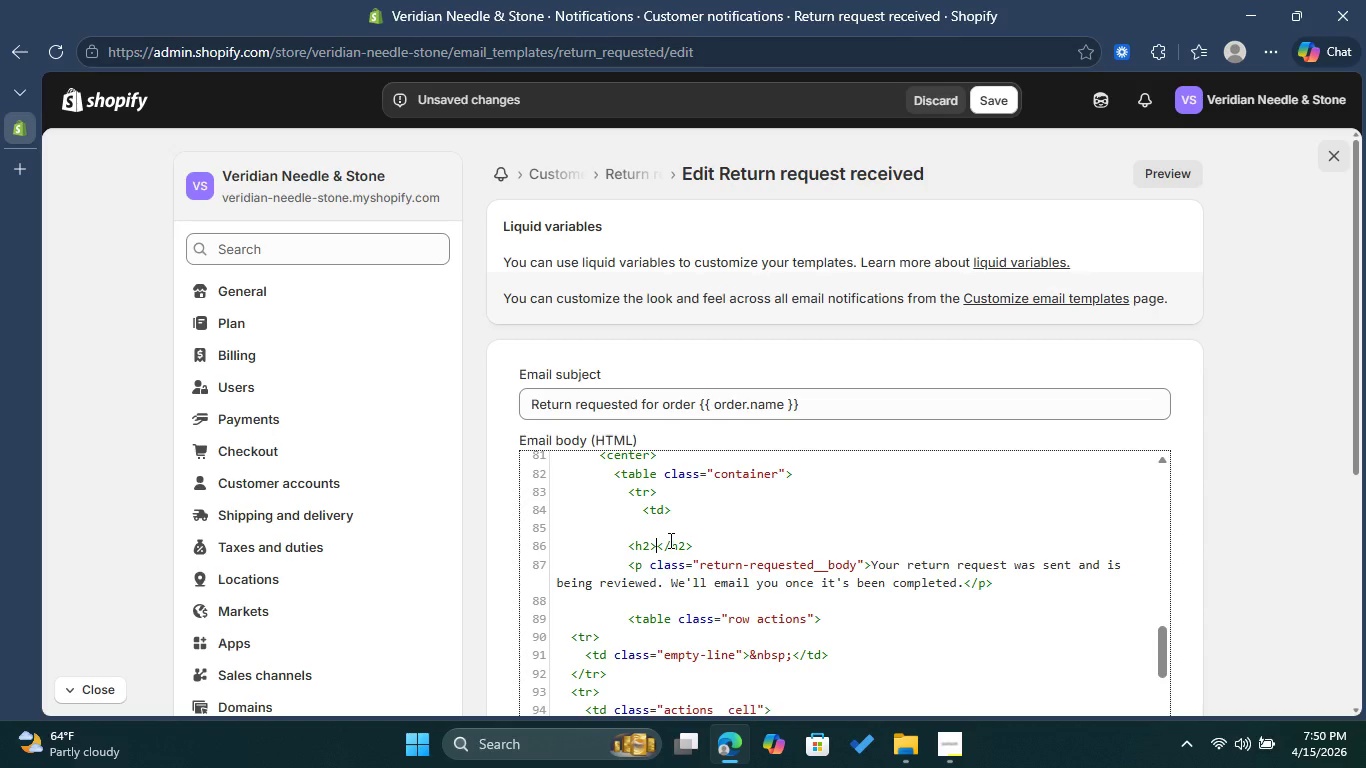 
key(W)
 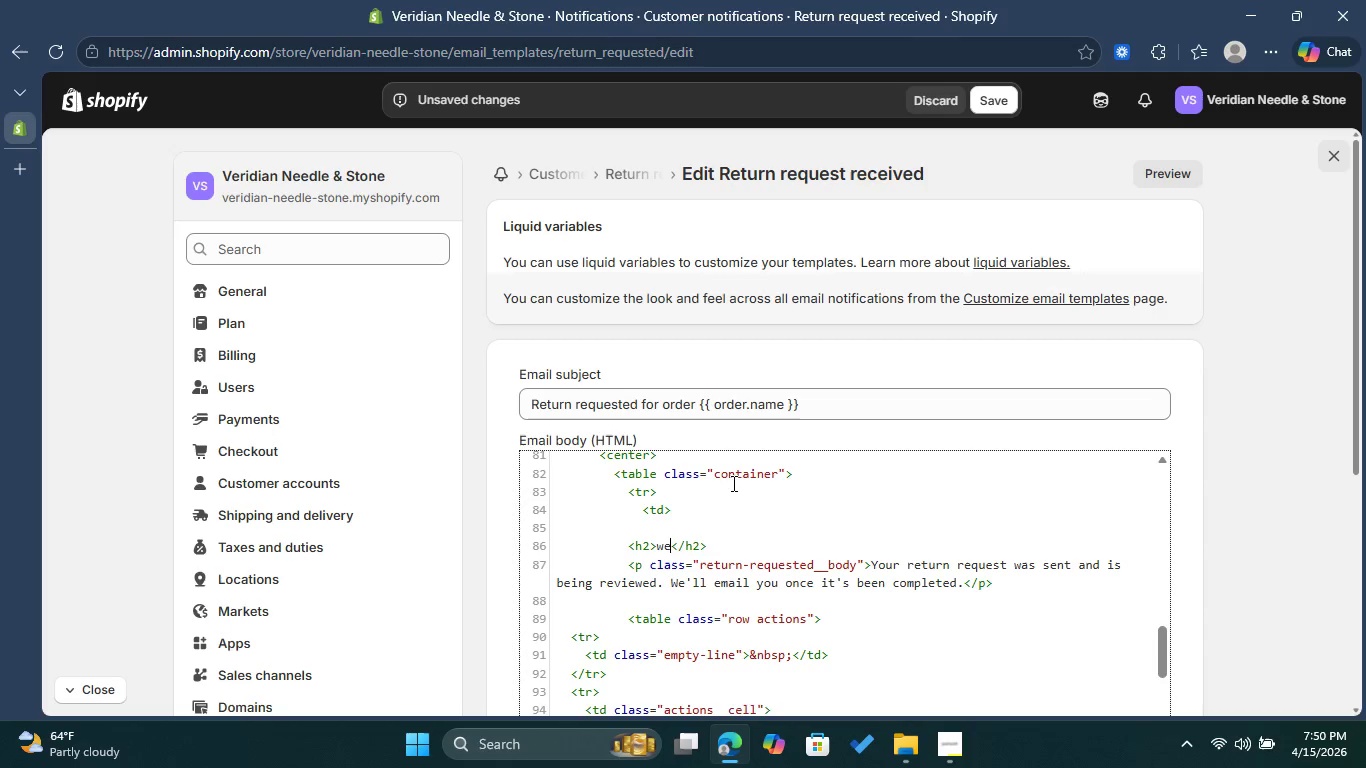 
type(e )
key(Backspace)
type('ve re)
 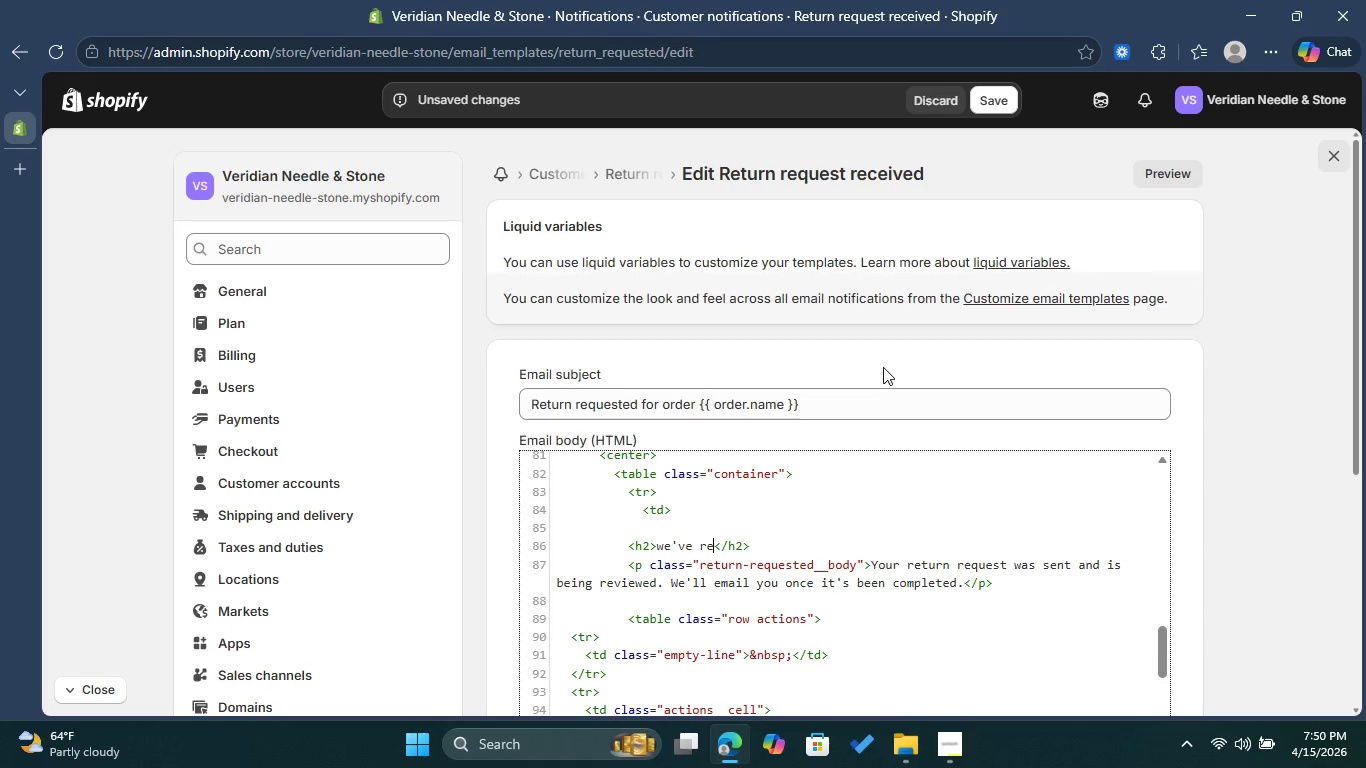 
type(cieved )
 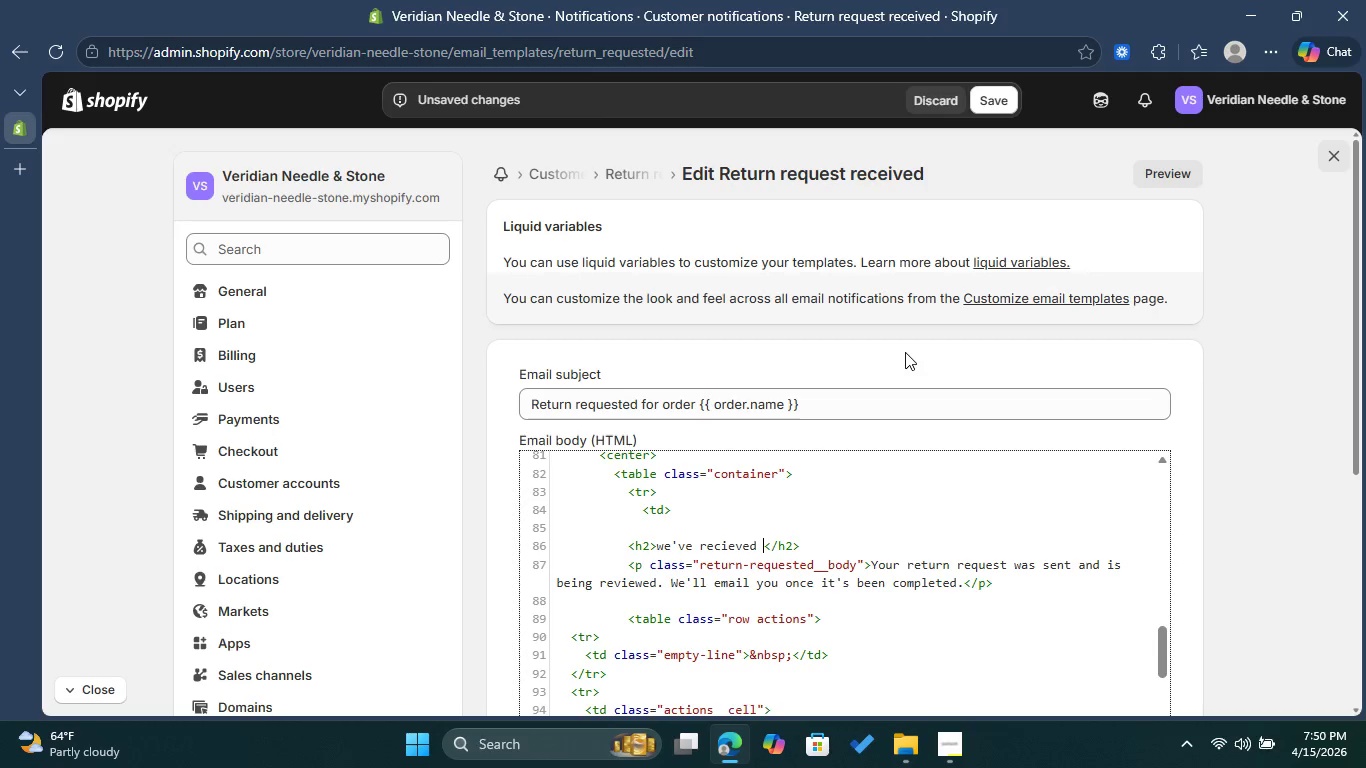 
type(your return request - Order {}{)
key(Backspace)
 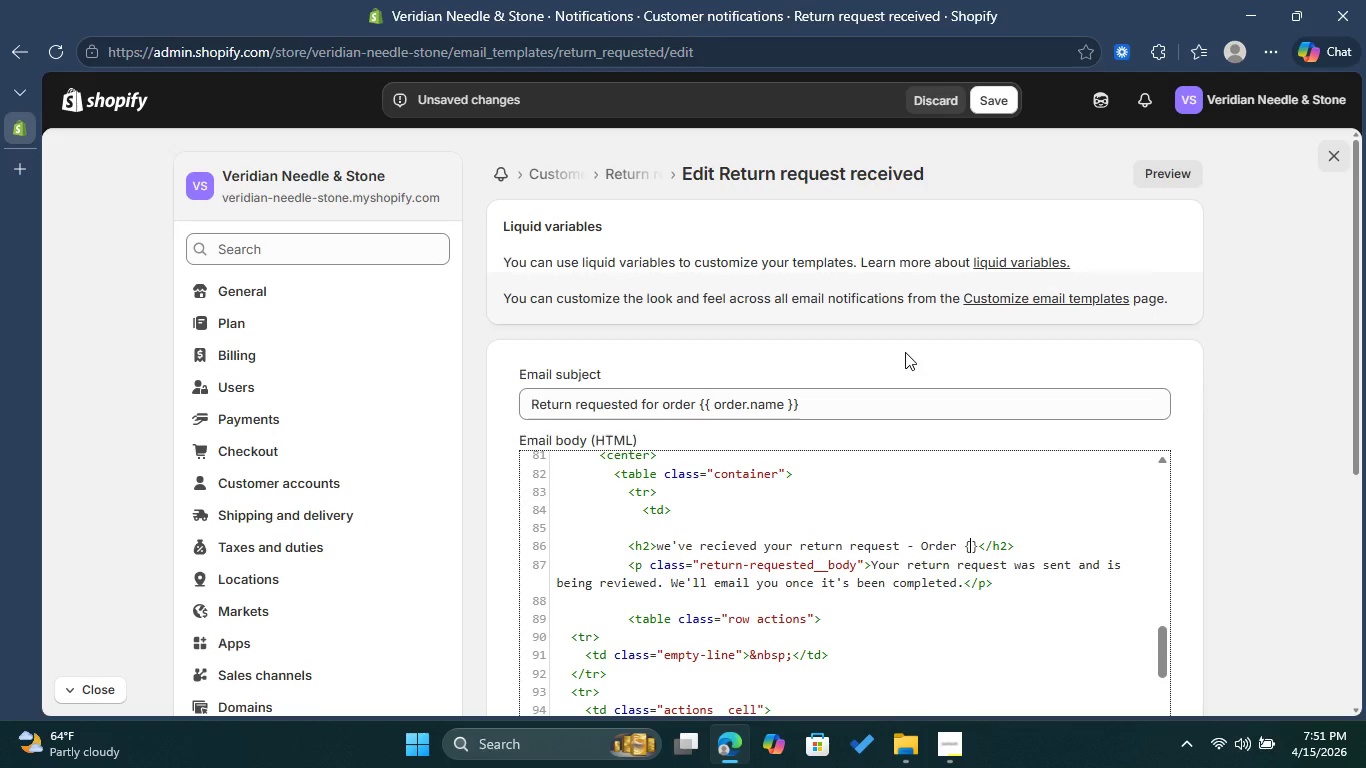 
 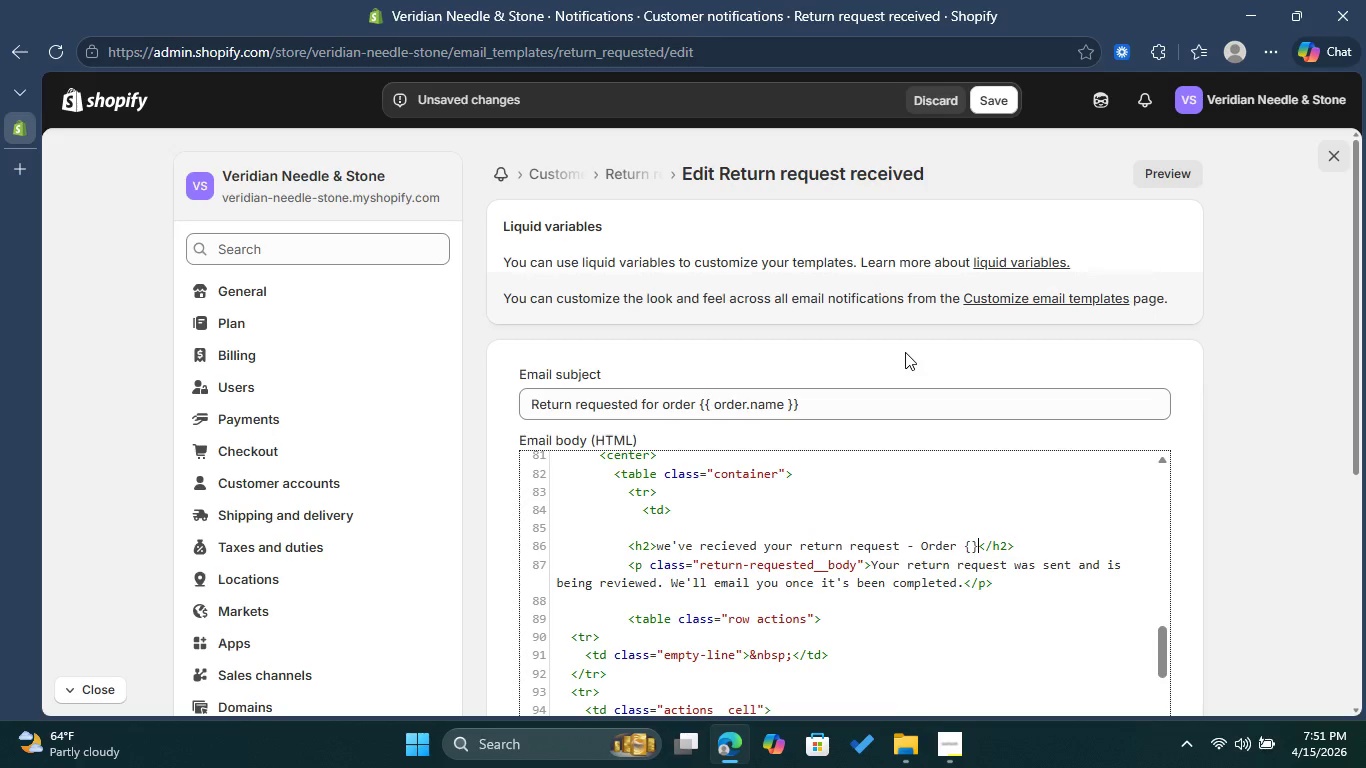 
key(ArrowLeft)
 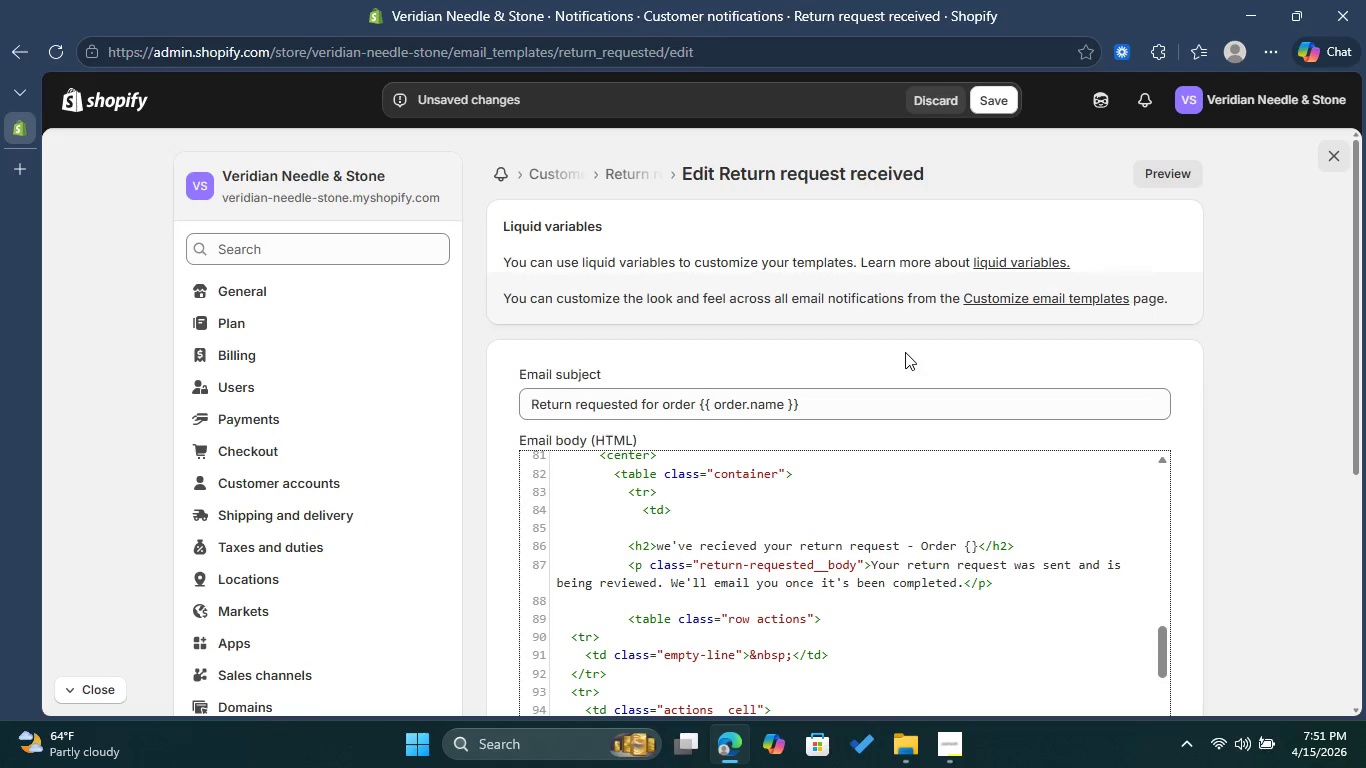 
type({0)
key(Backspace)
type(order_number)
 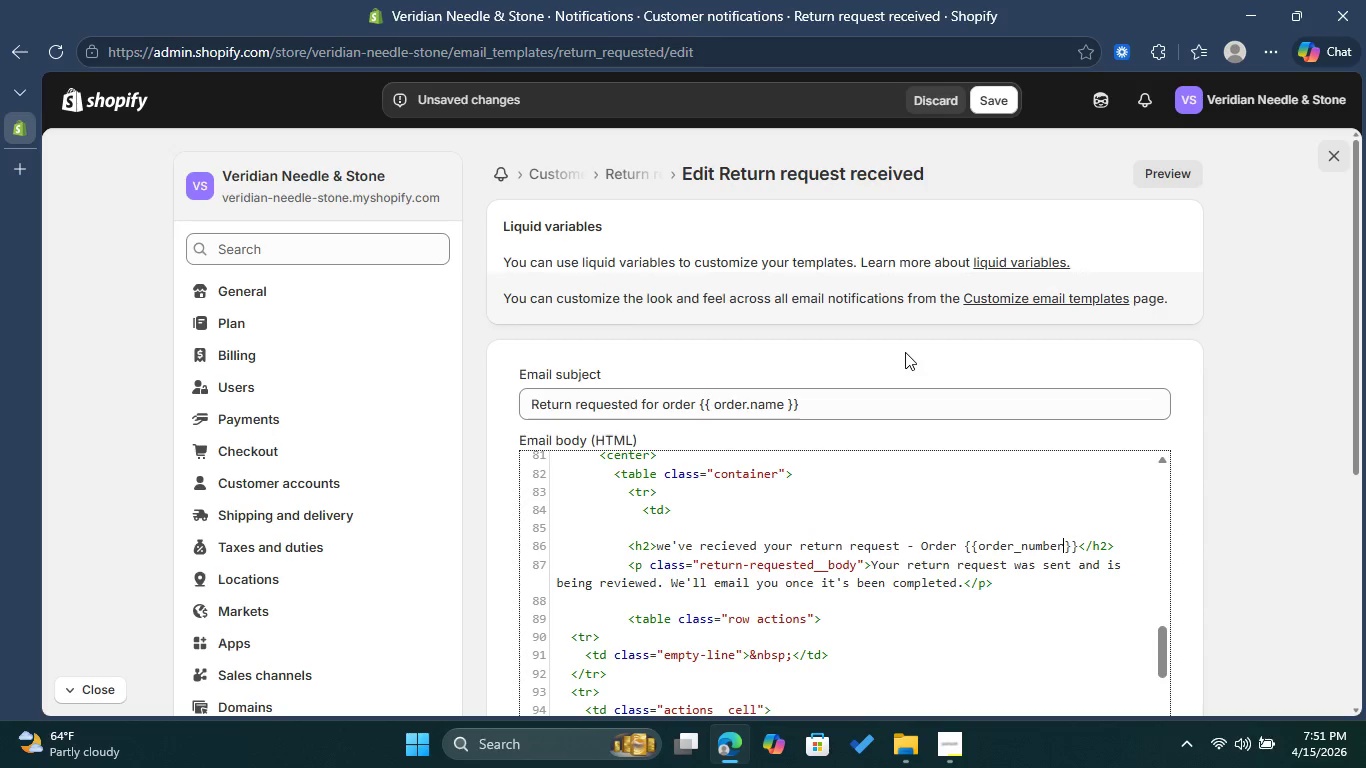 
key(ArrowRight)
 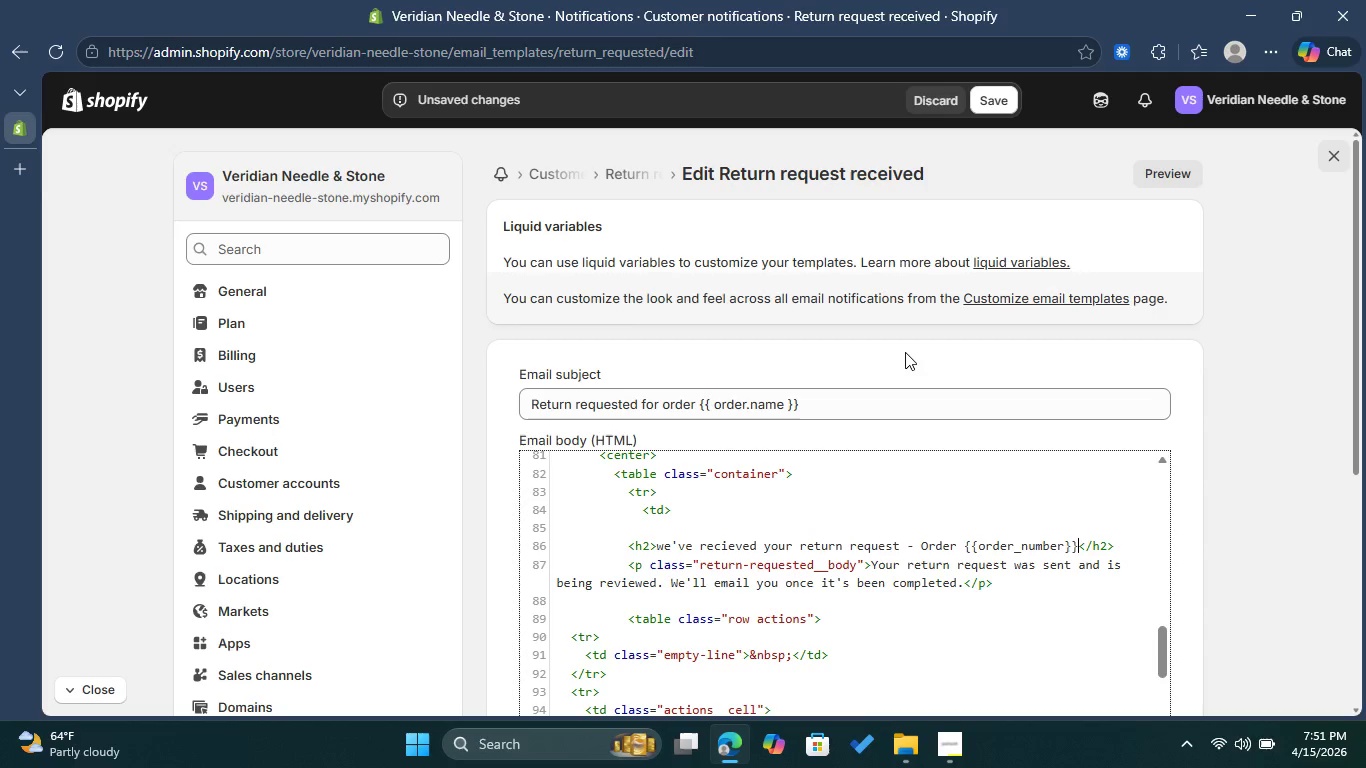 
key(ArrowRight)
 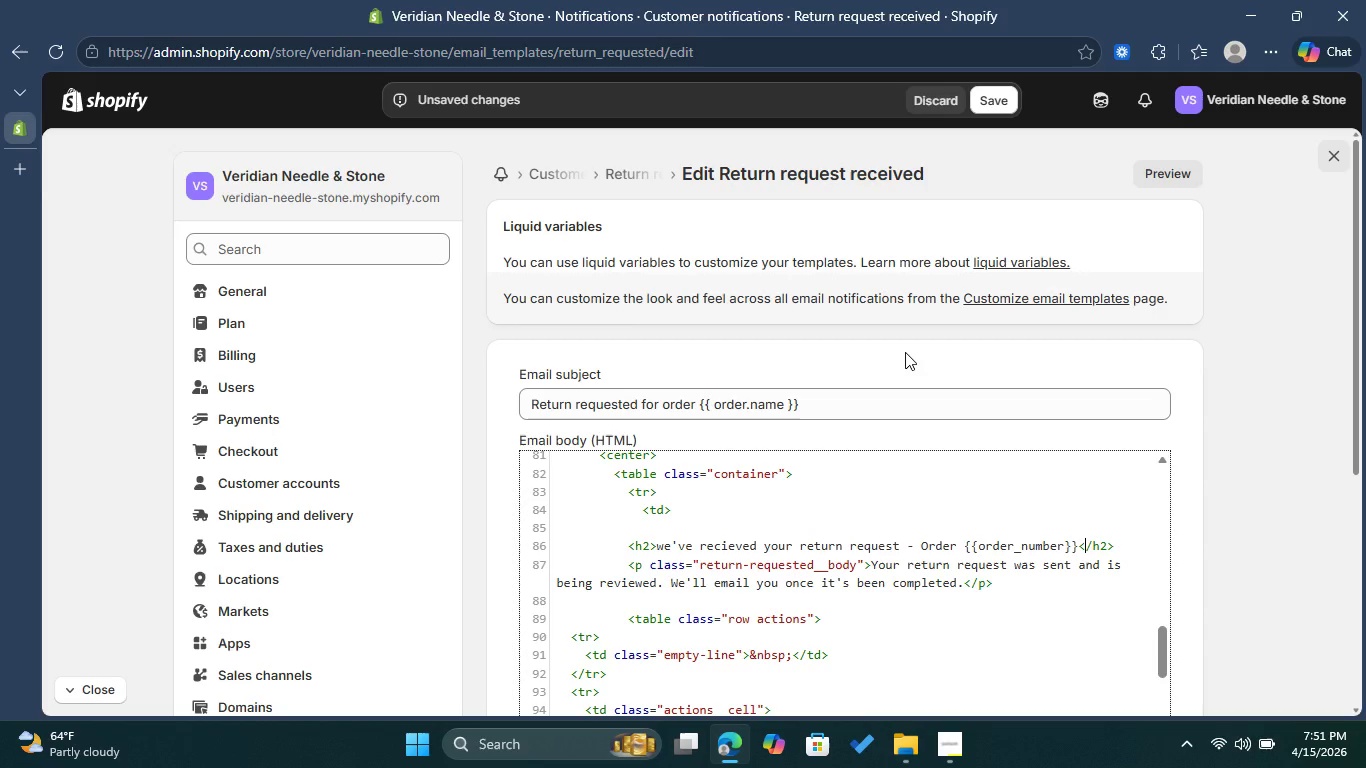 
key(ArrowRight)
 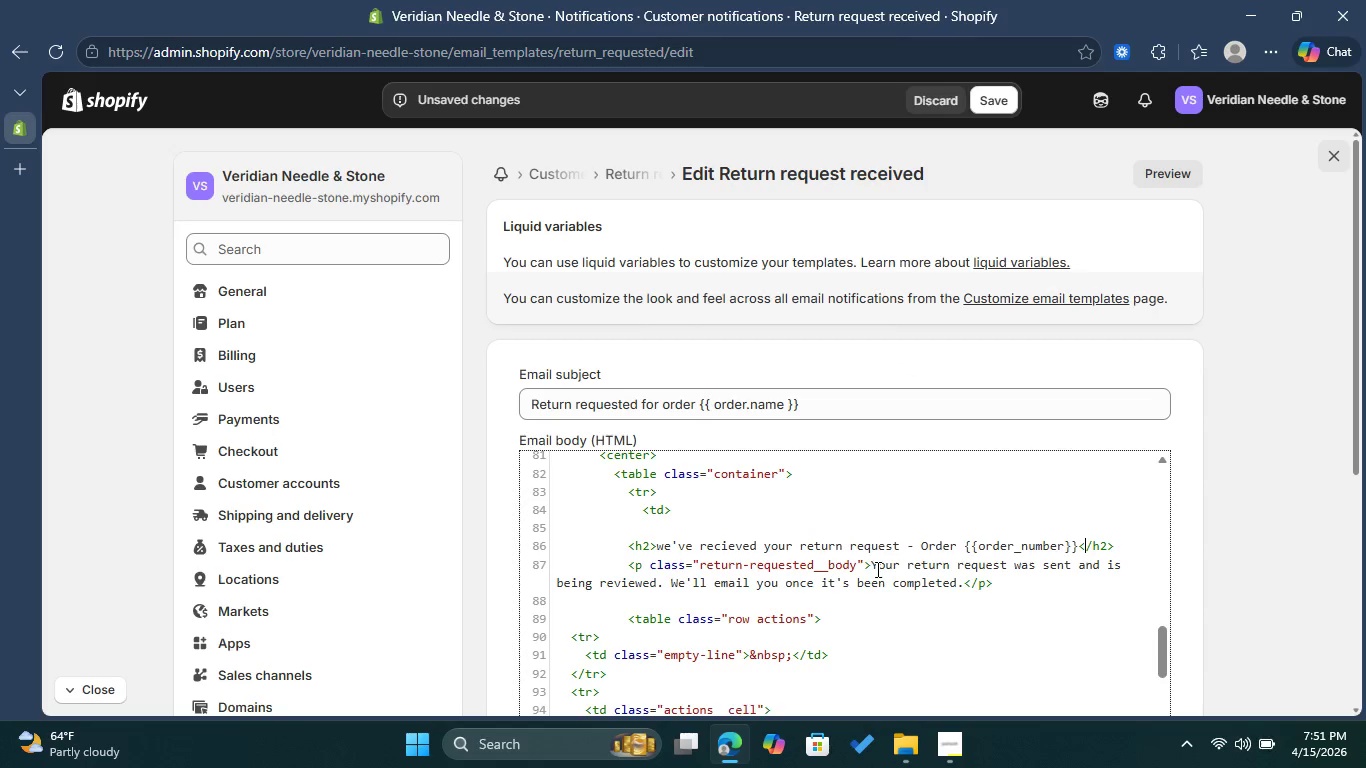 
left_click_drag(start_coordinate=[872, 567], to_coordinate=[960, 589])
 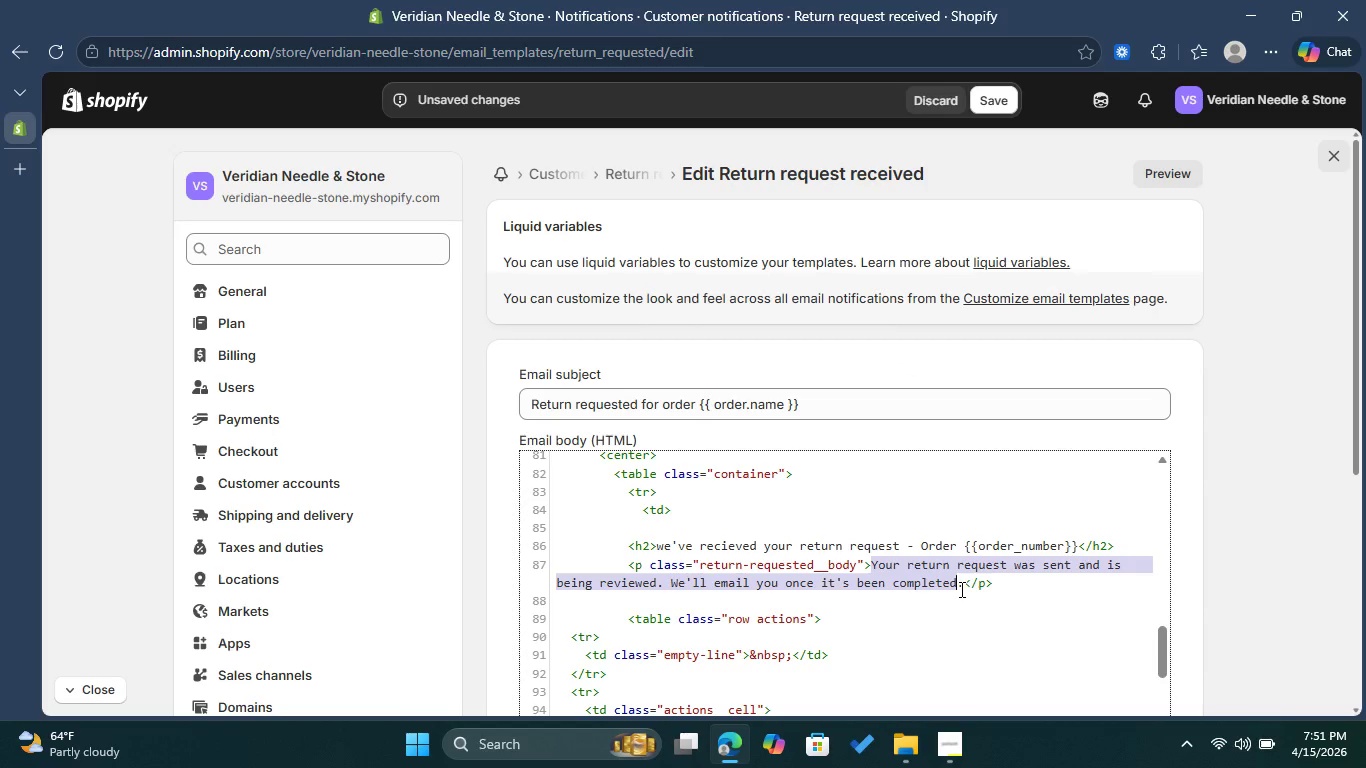 
key(Backspace)
 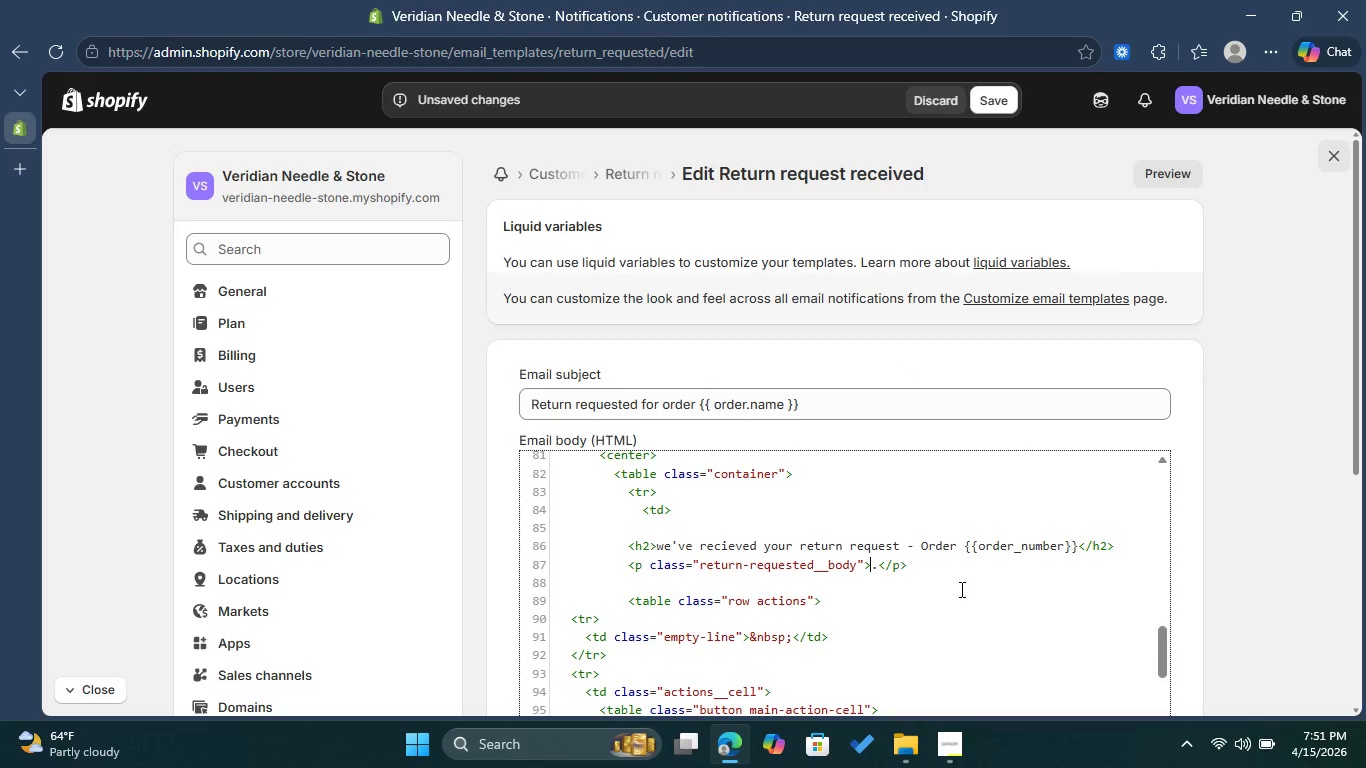 
key(ArrowRight)
 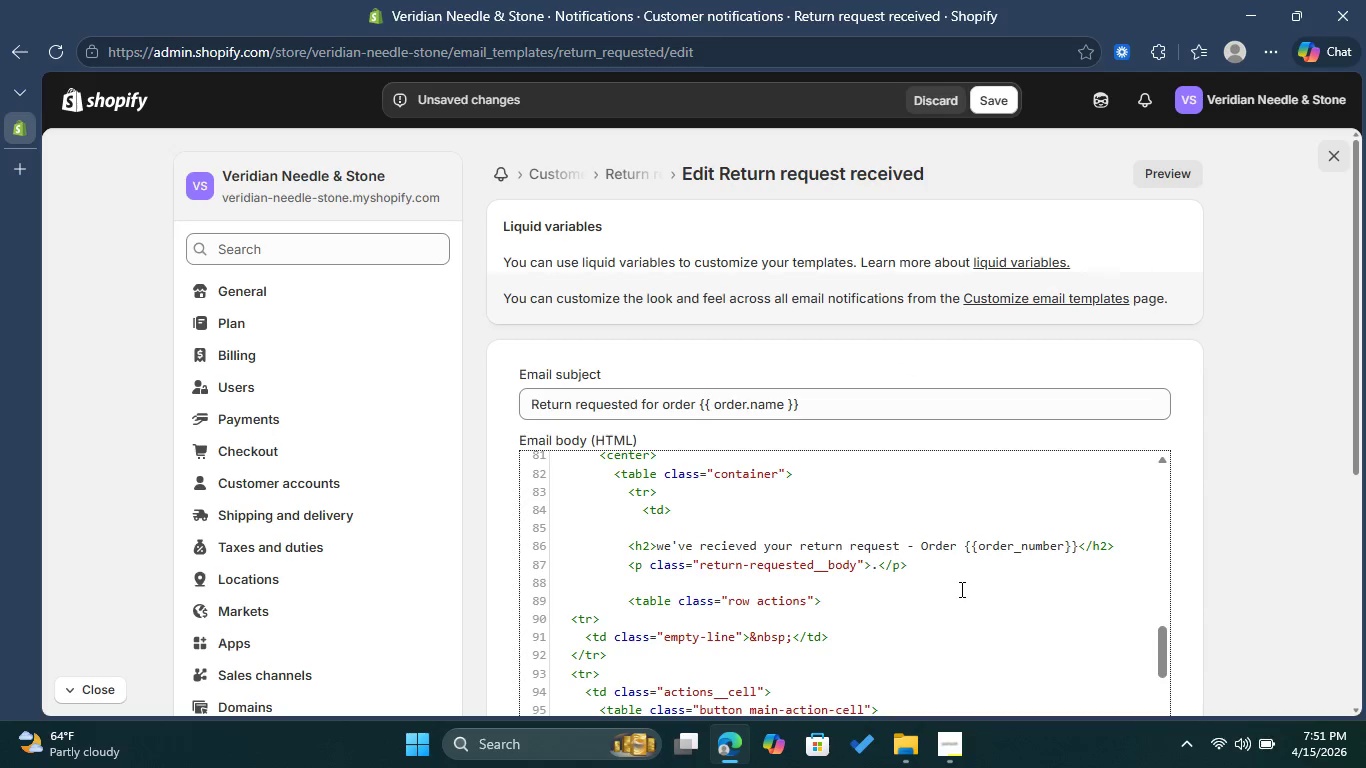 
key(Backspace)
 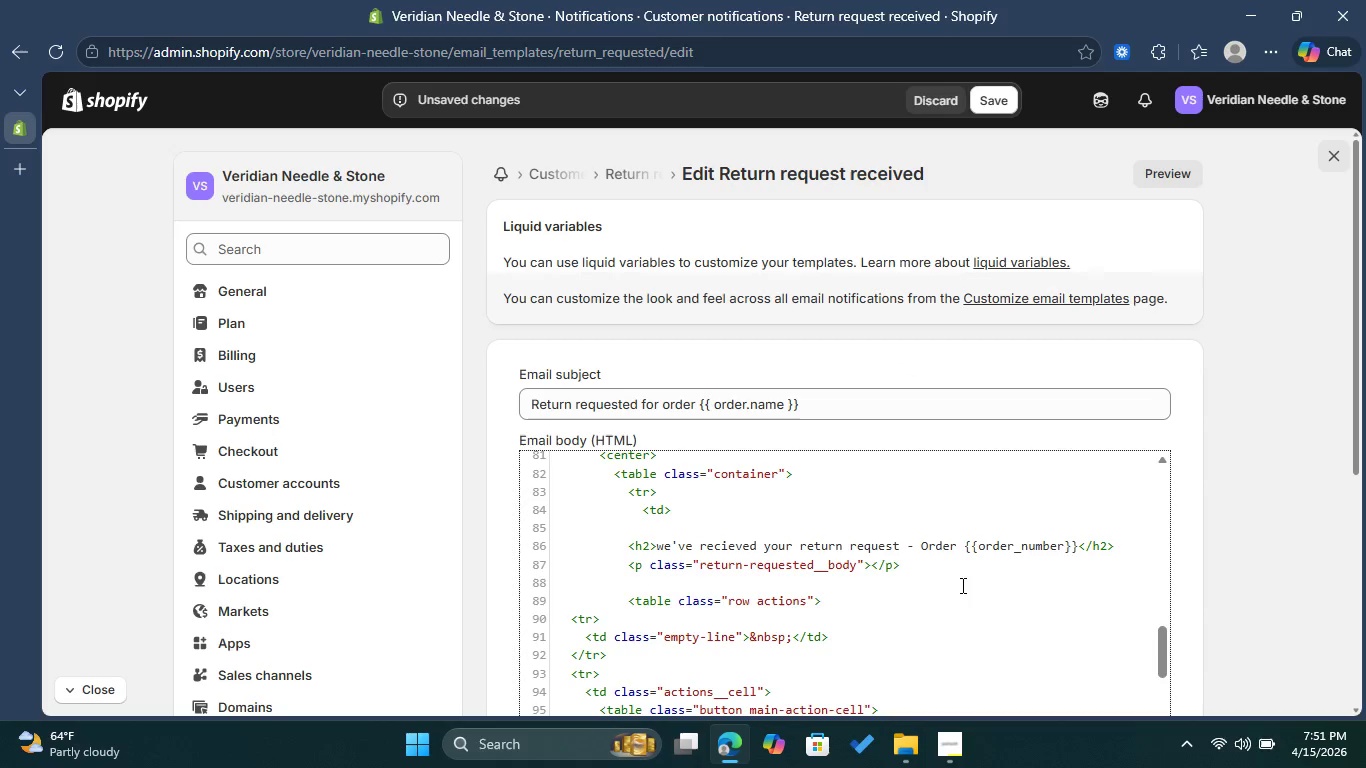 
key(Shift+H)
 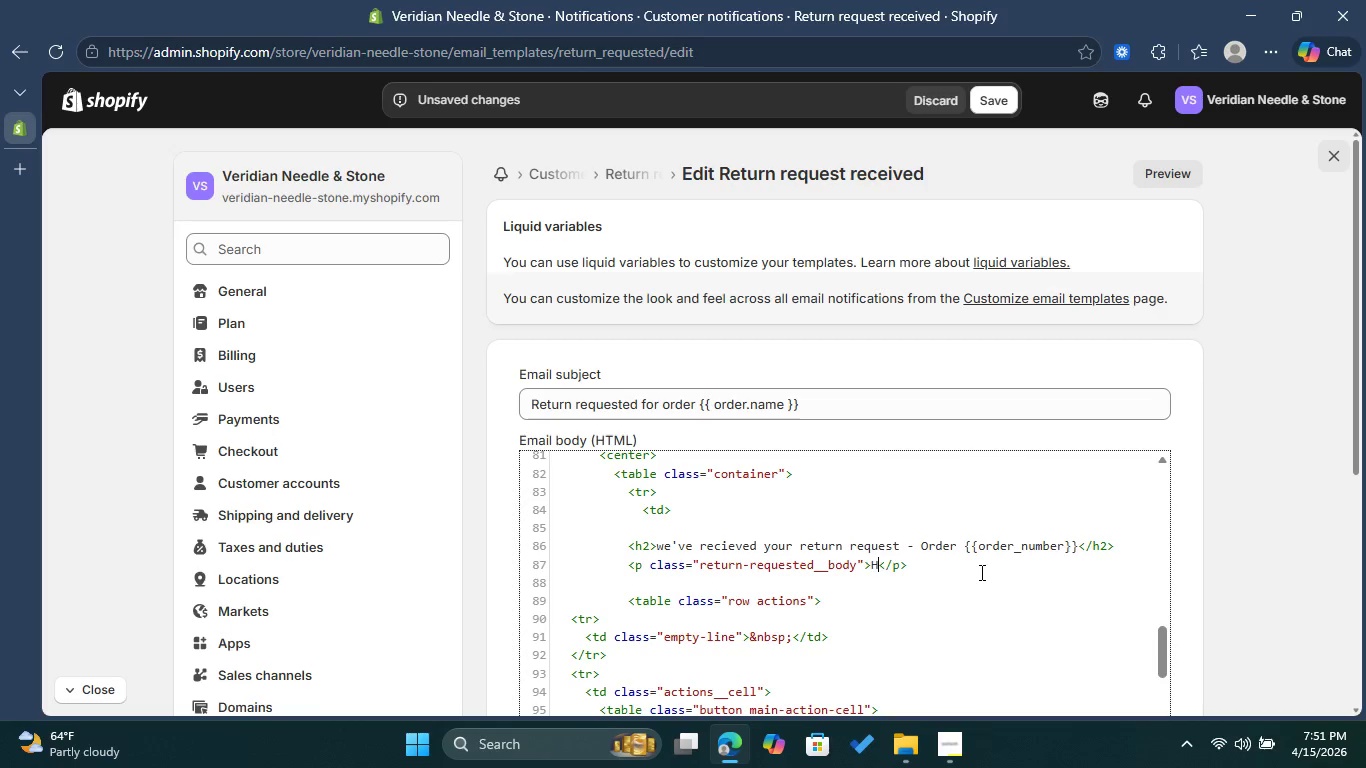 
type(ello {})
 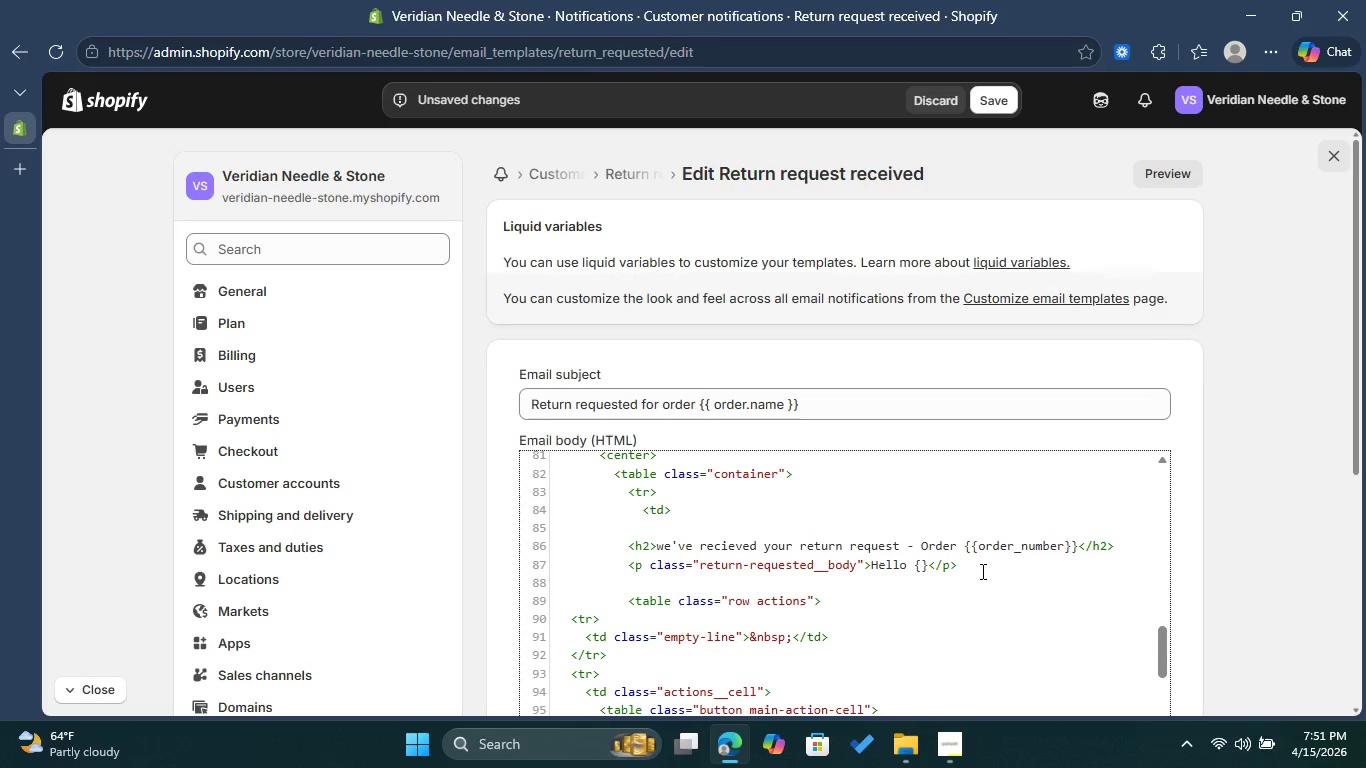 
key(ArrowLeft)
 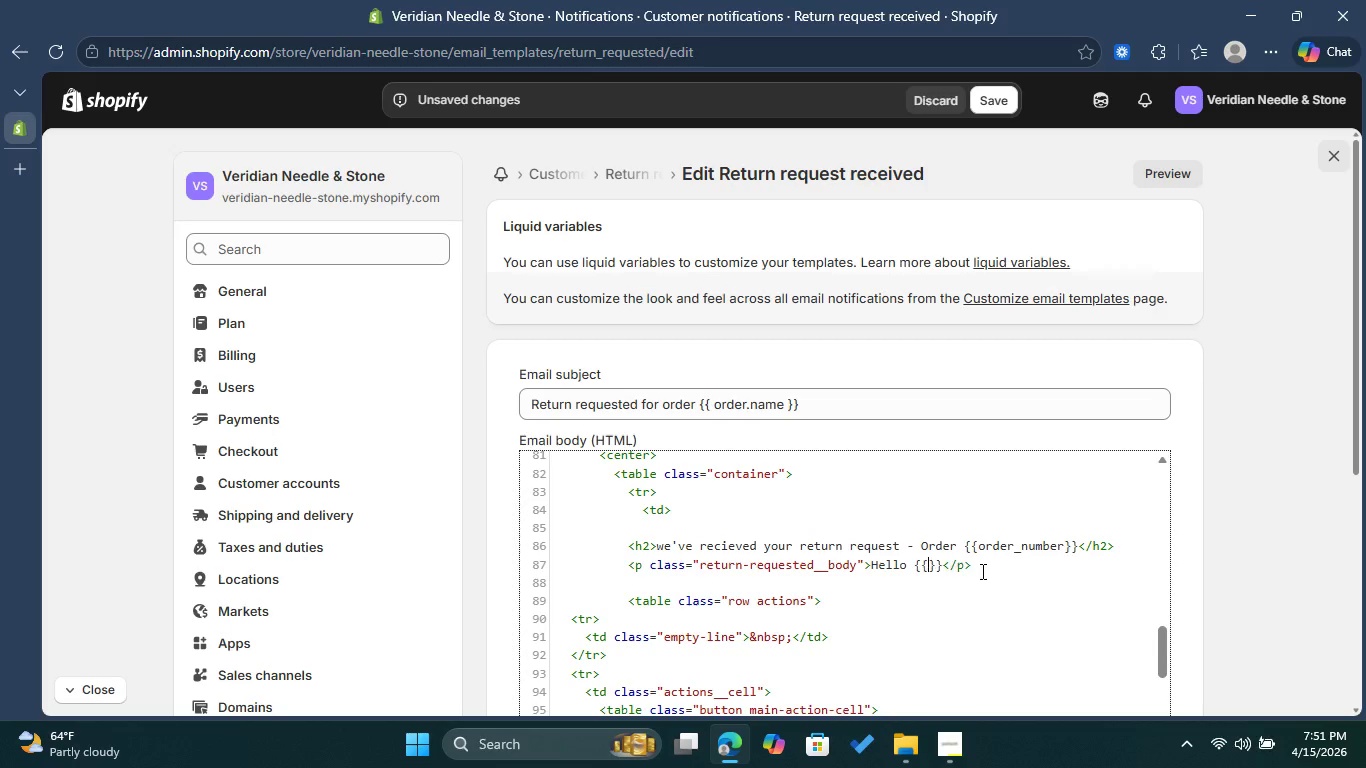 
type({customer)
 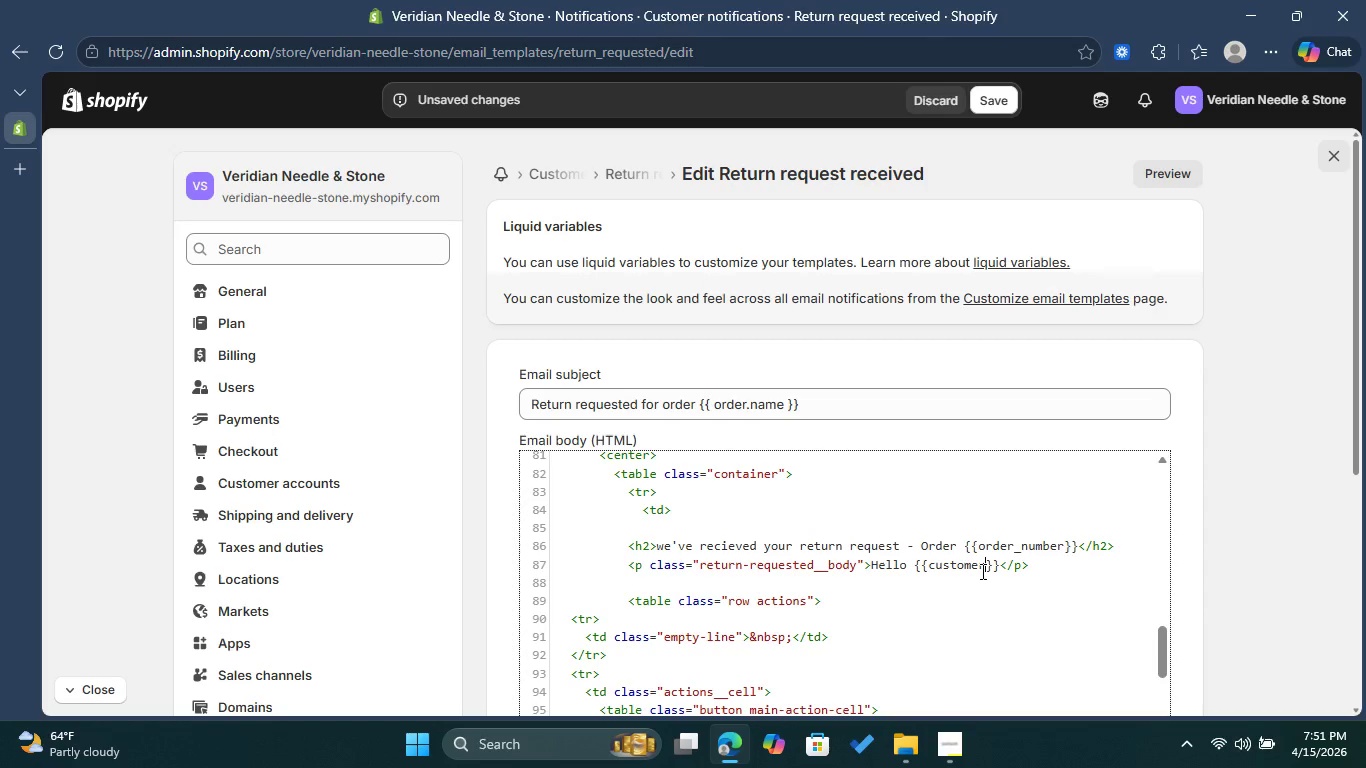 
type(.first_name)
 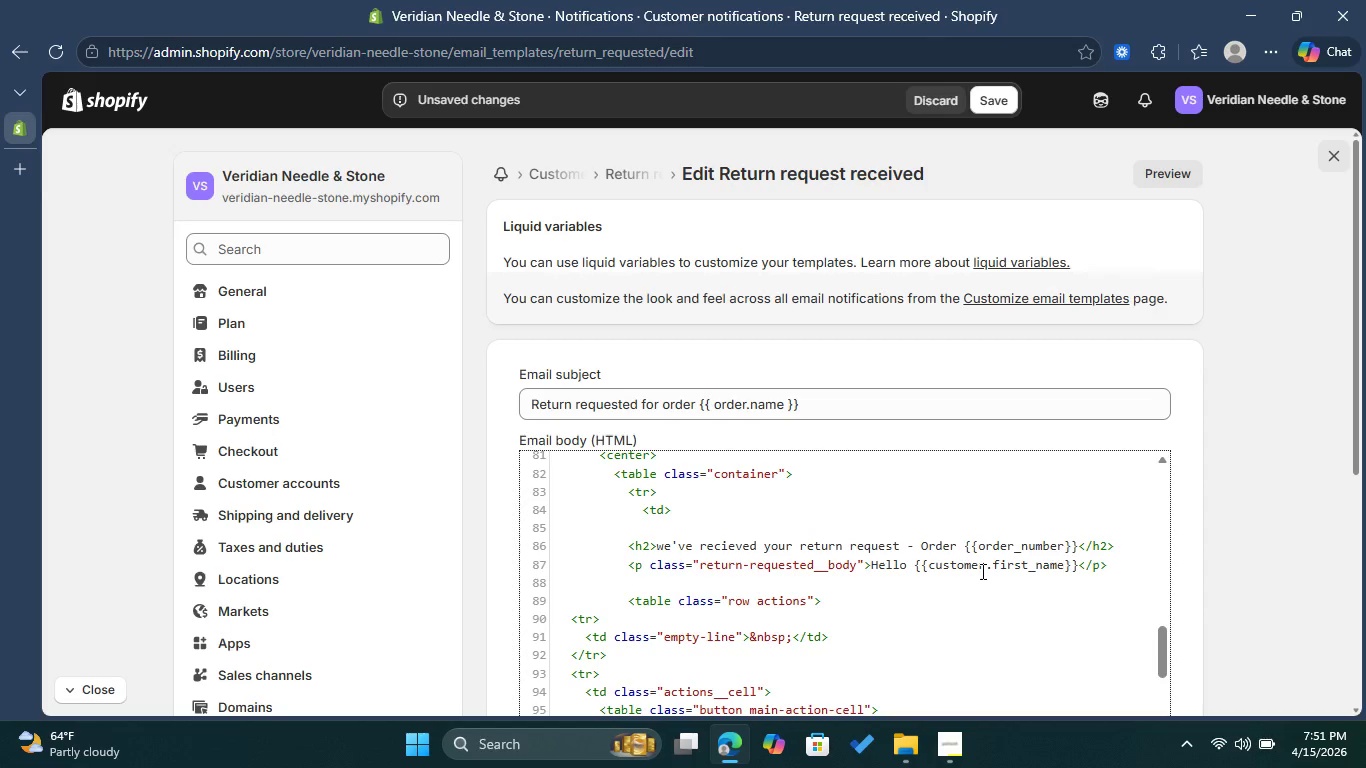 
key(ArrowRight)
 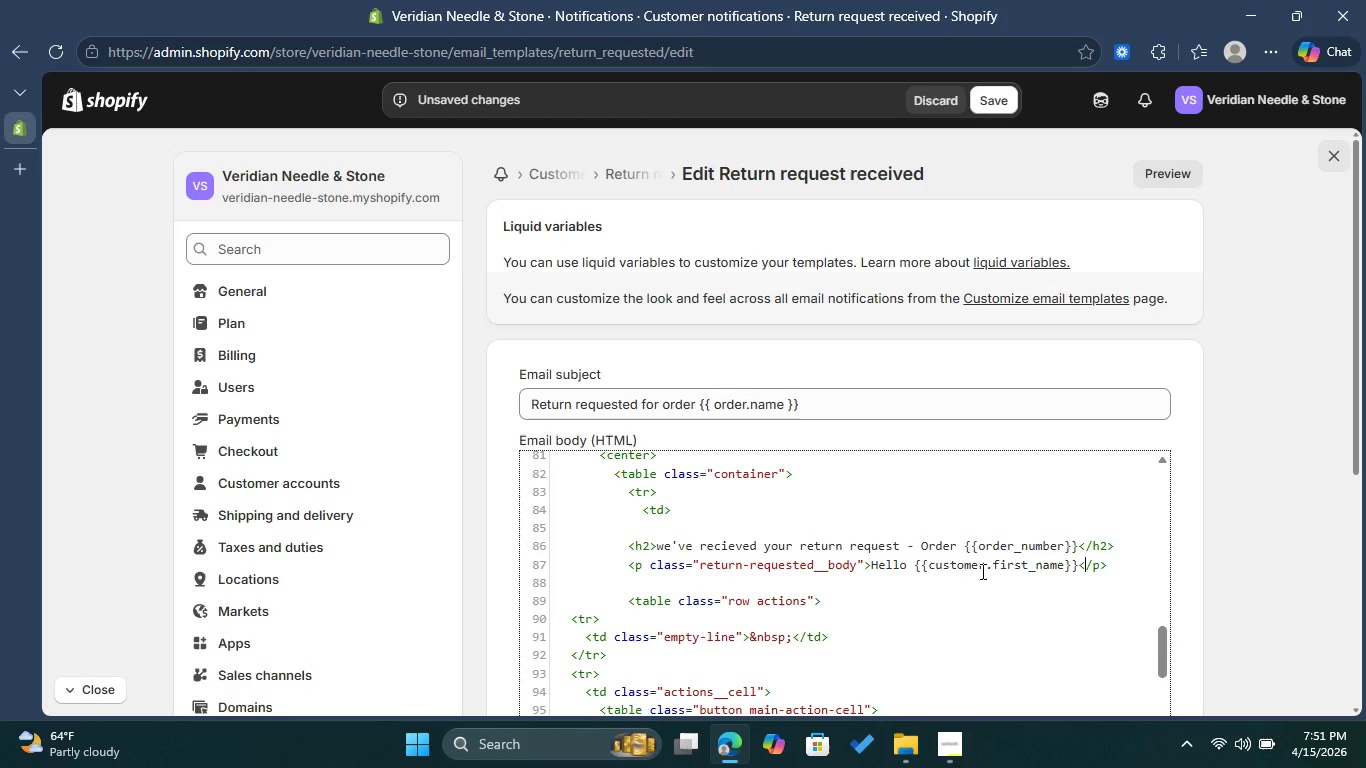 
key(ArrowRight)
 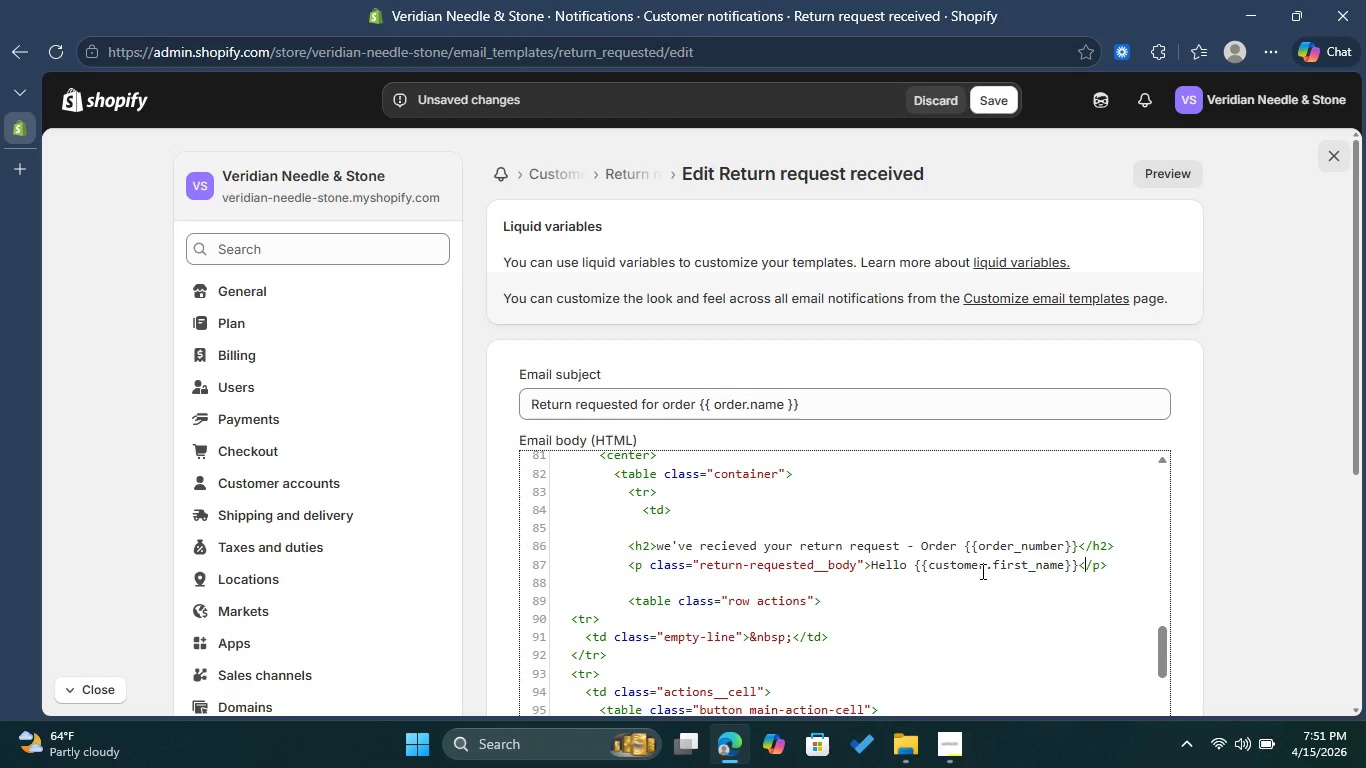 
key(ArrowRight)
 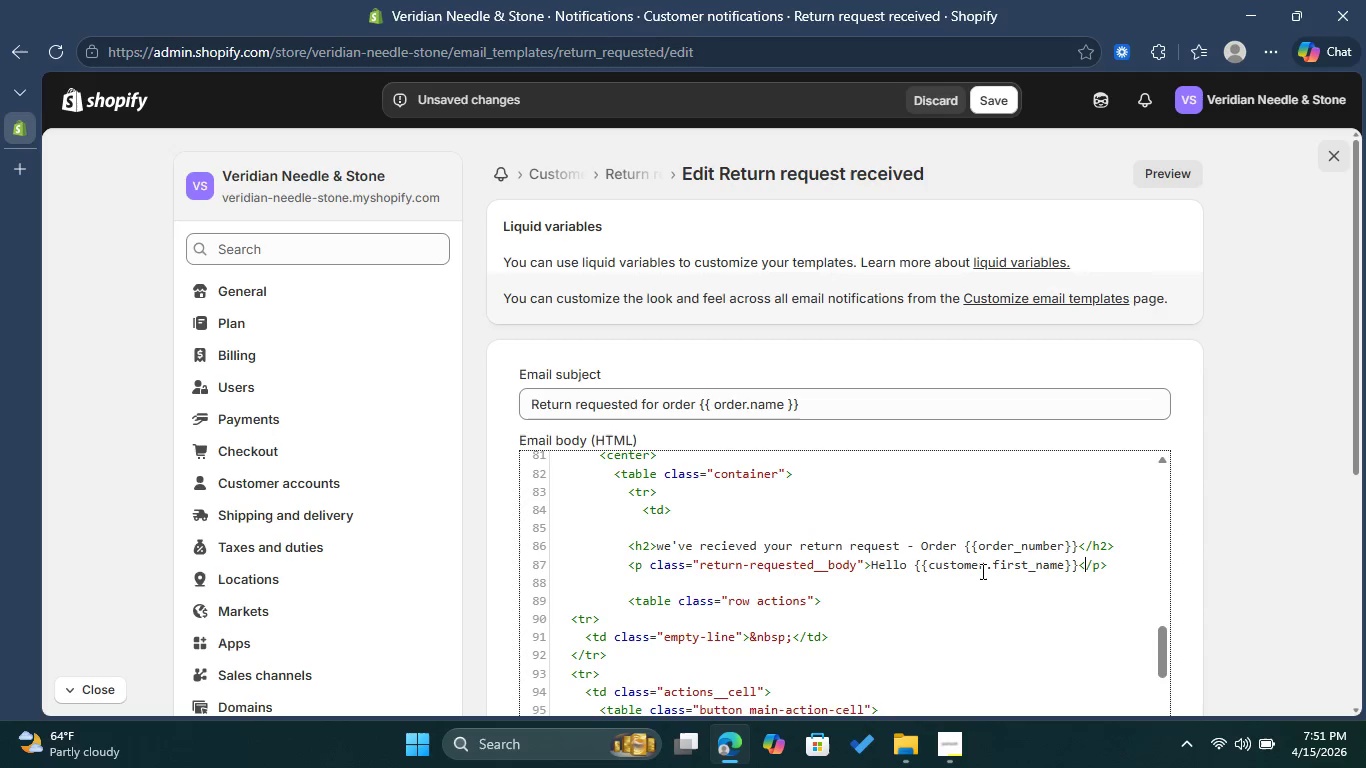 
wait(6.14)
 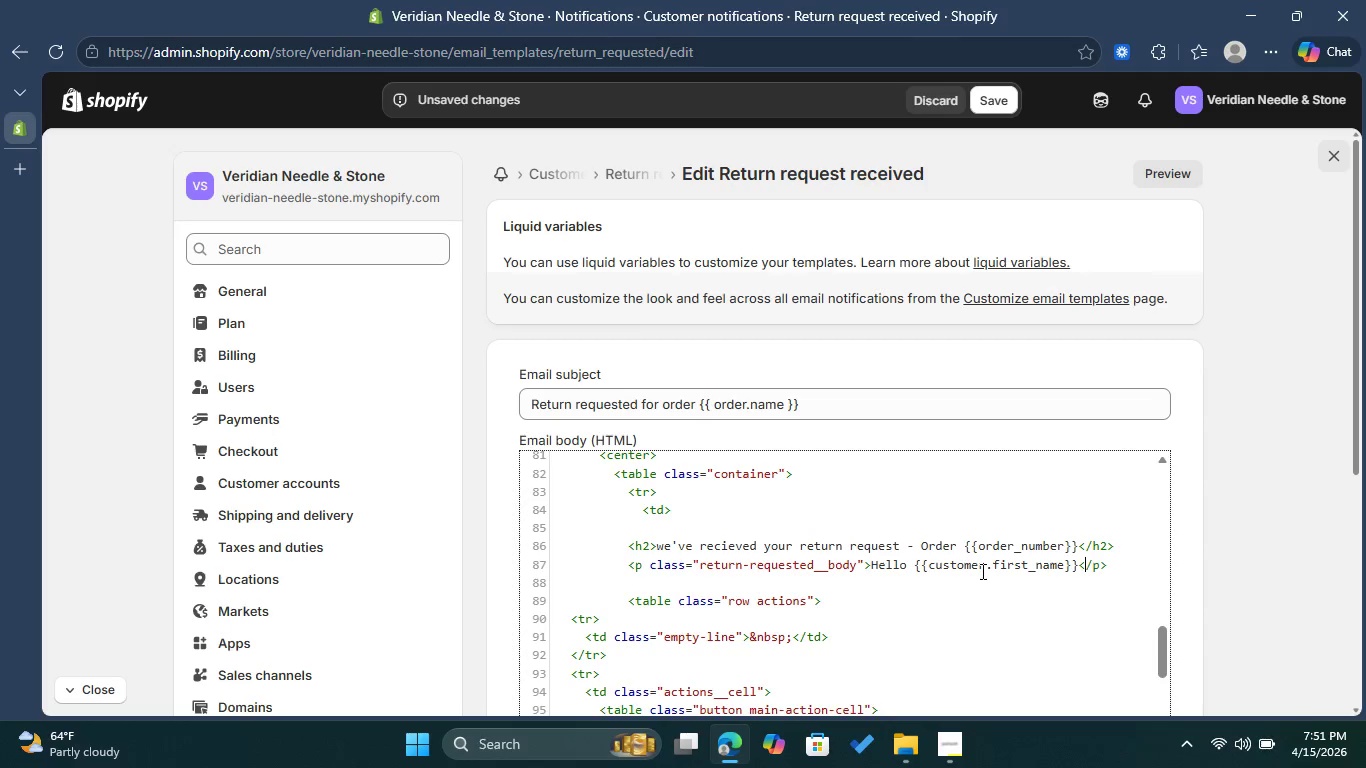 
key(Comma)
 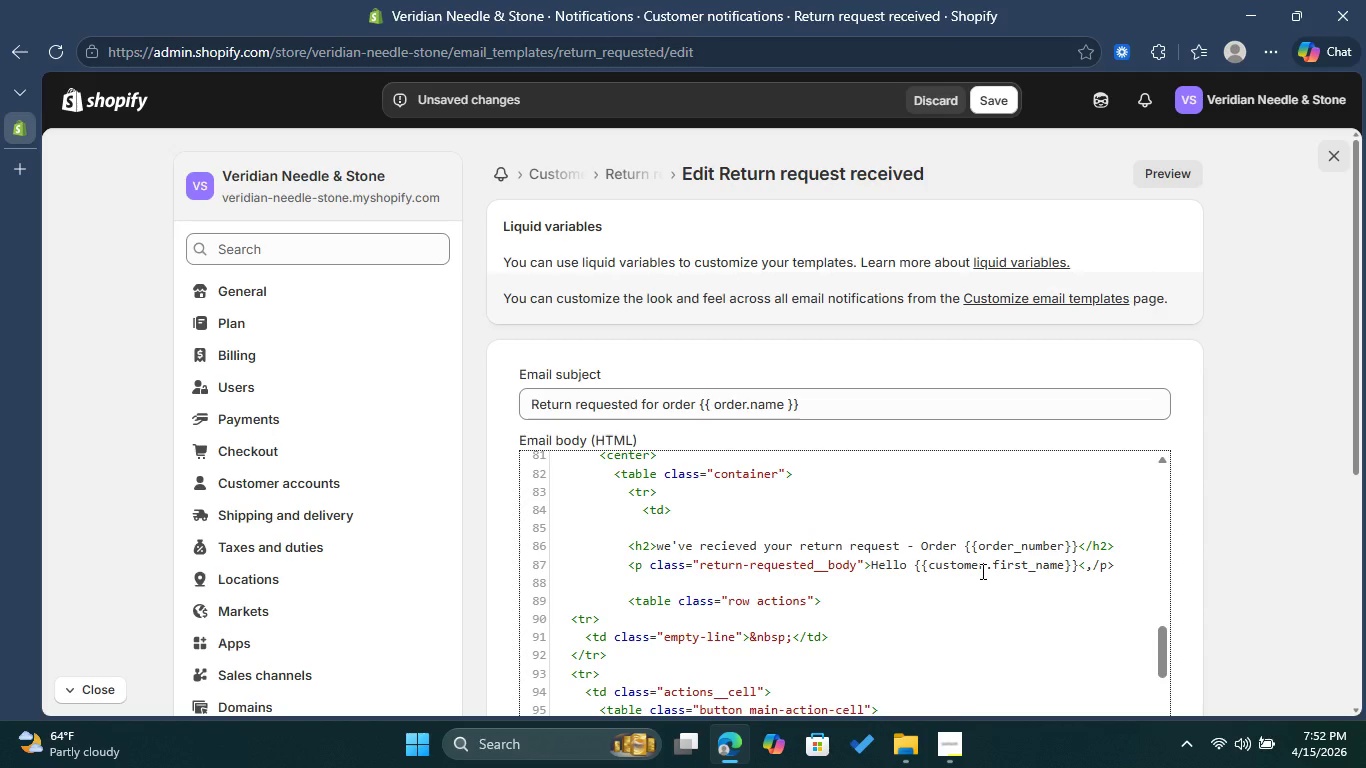 
key(Backspace)
 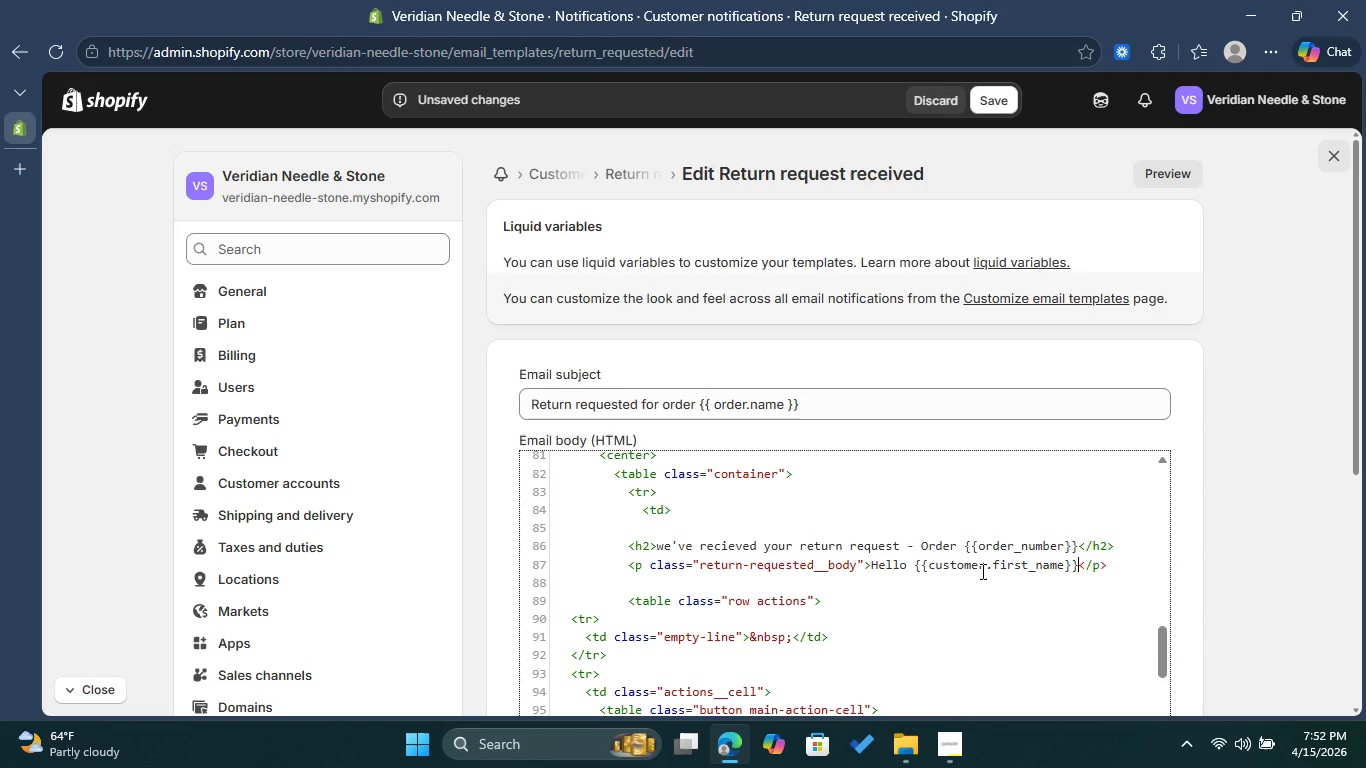 
key(ArrowLeft)
 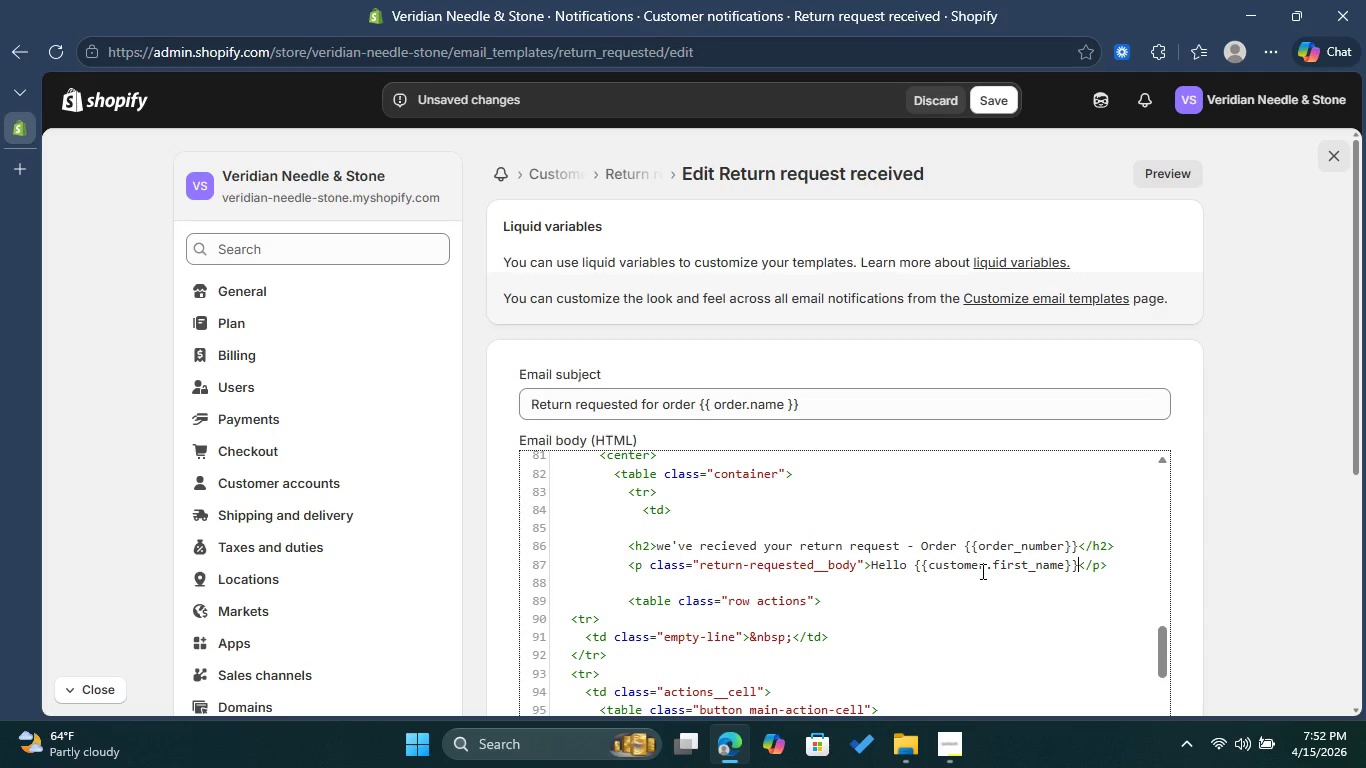 
key(Comma)
 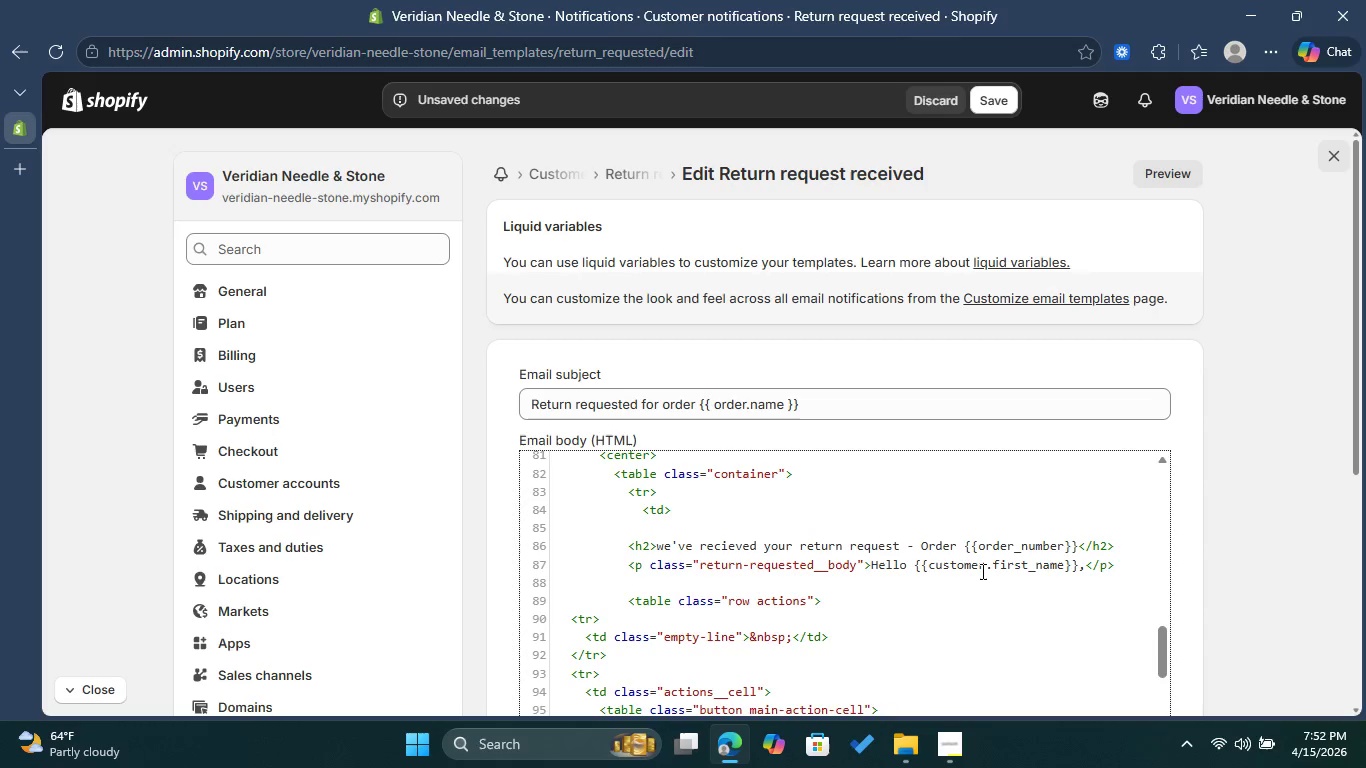 
key(Enter)
 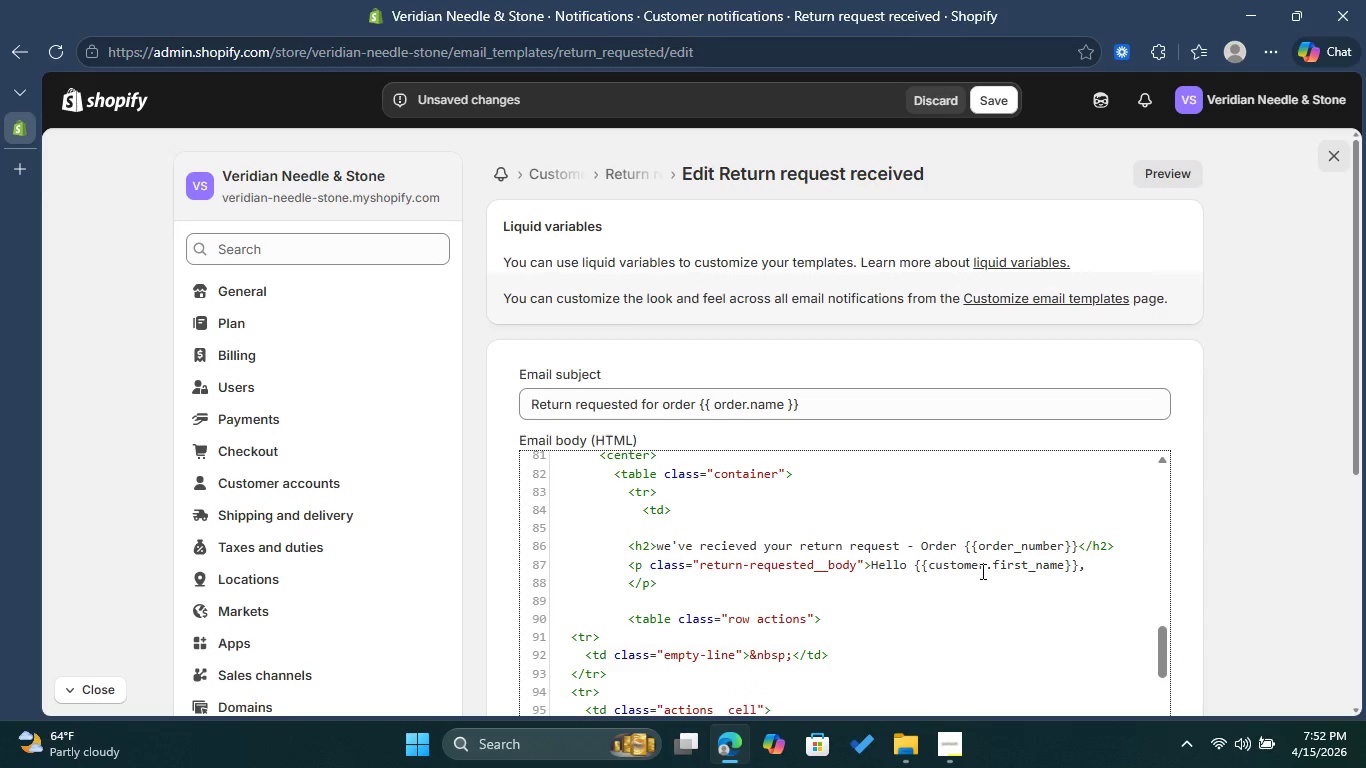 
key(Enter)
 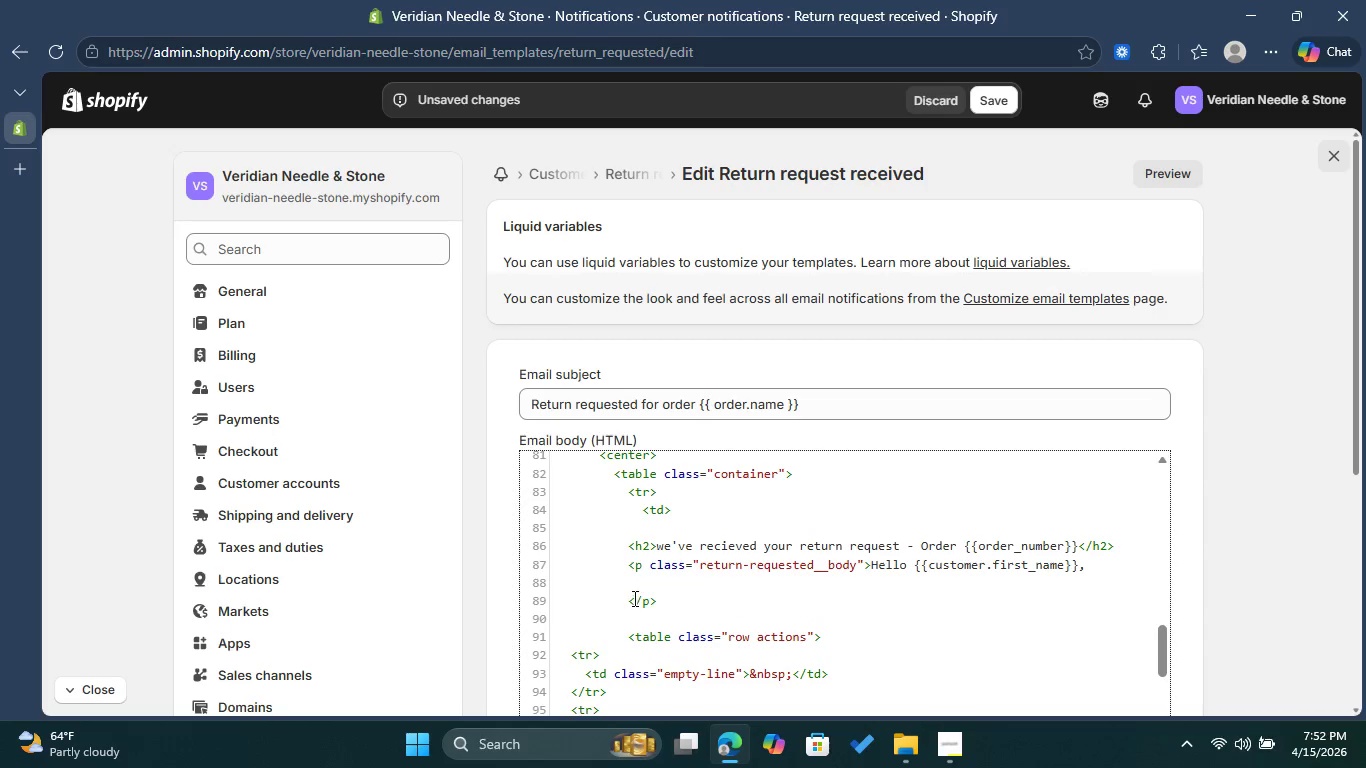 
left_click([636, 587])
 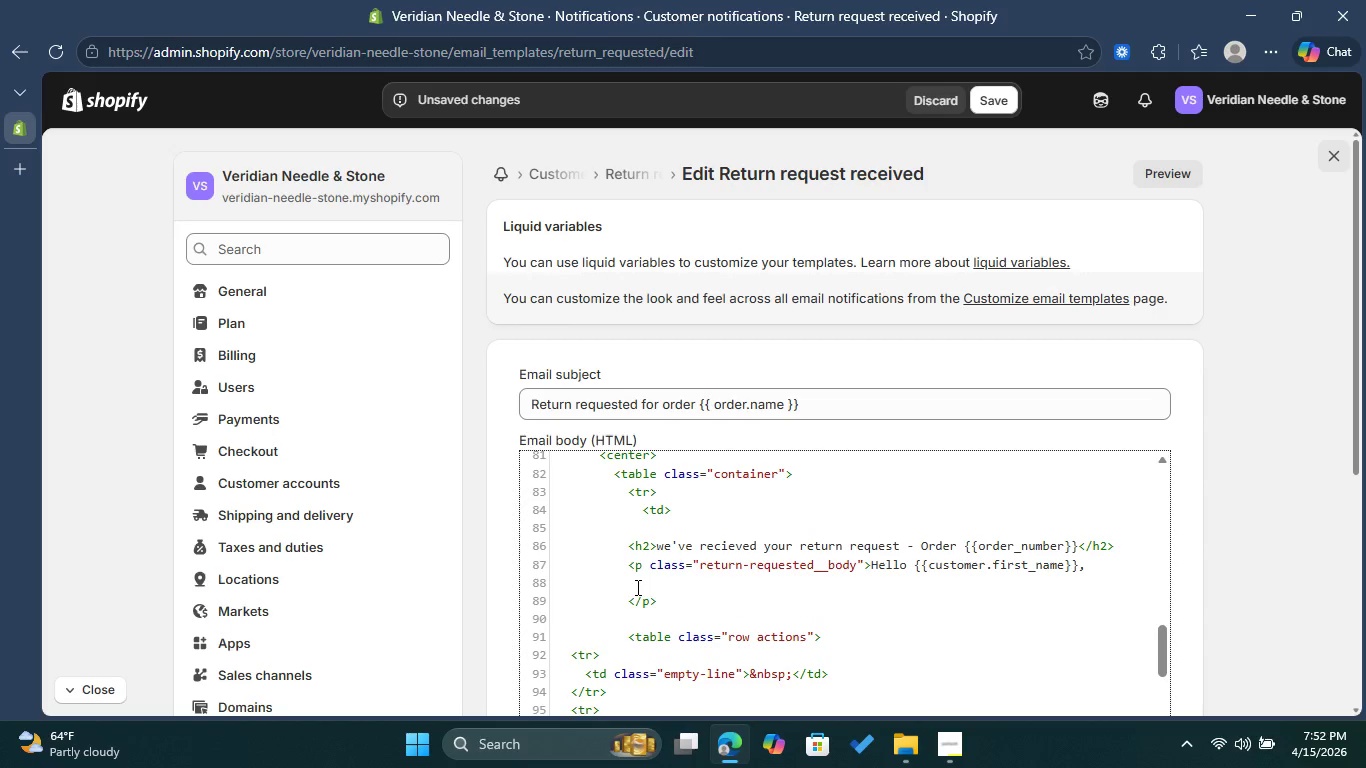 
type(Thank you for reacj)
key(Backspace)
type(hing out to Verd)
key(Backspace)
type(idian Needle and Stone. We have reci)
key(Backspace)
key(Backspace)
 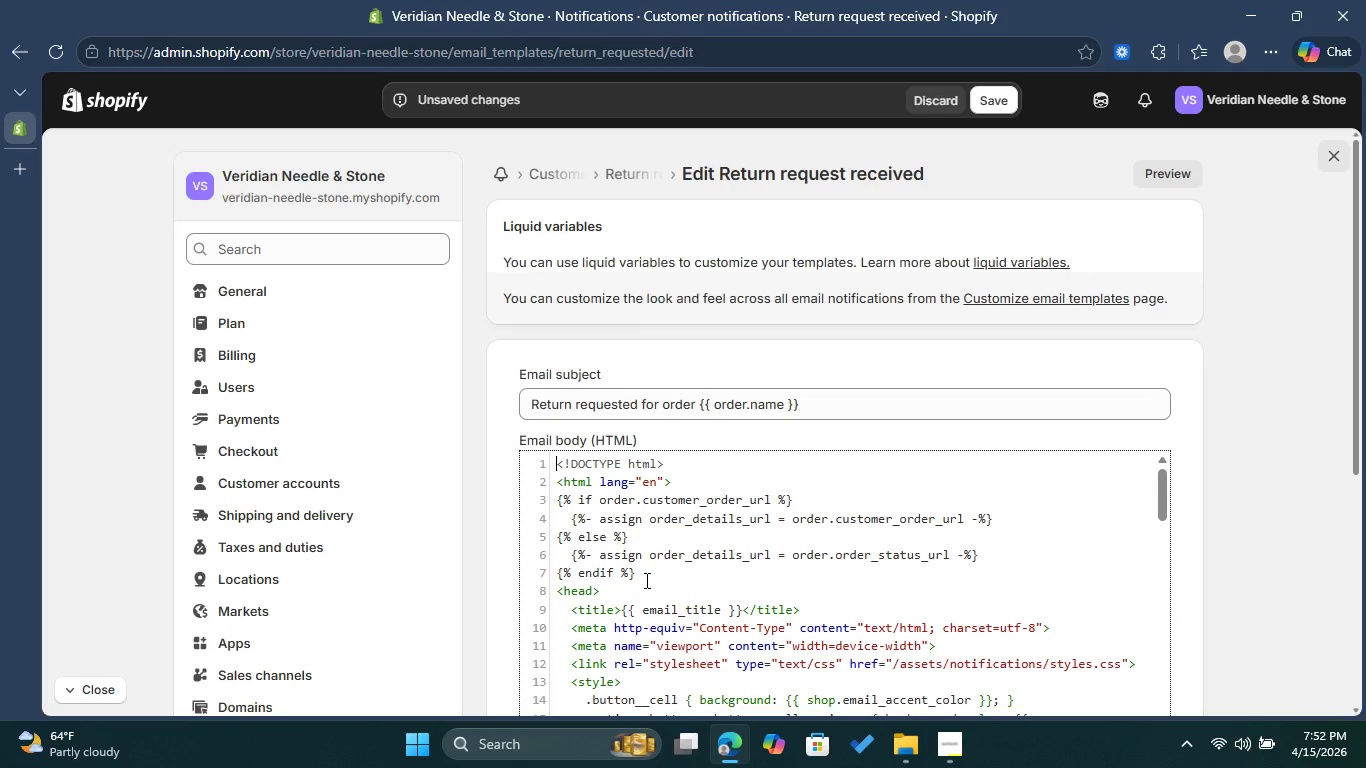 
scroll: coordinate [826, 575], scroll_direction: down, amount: 17.0
 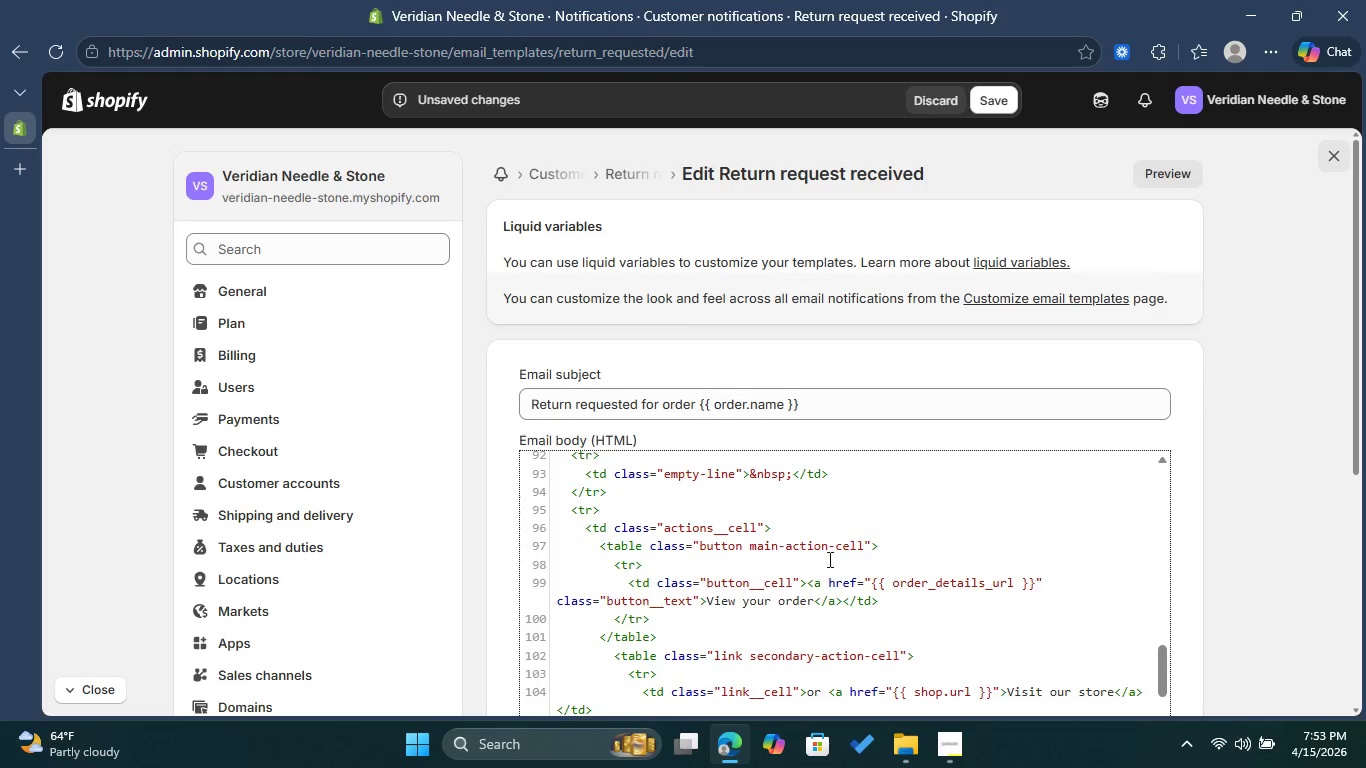 
scroll: coordinate [827, 557], scroll_direction: up, amount: 1.0
 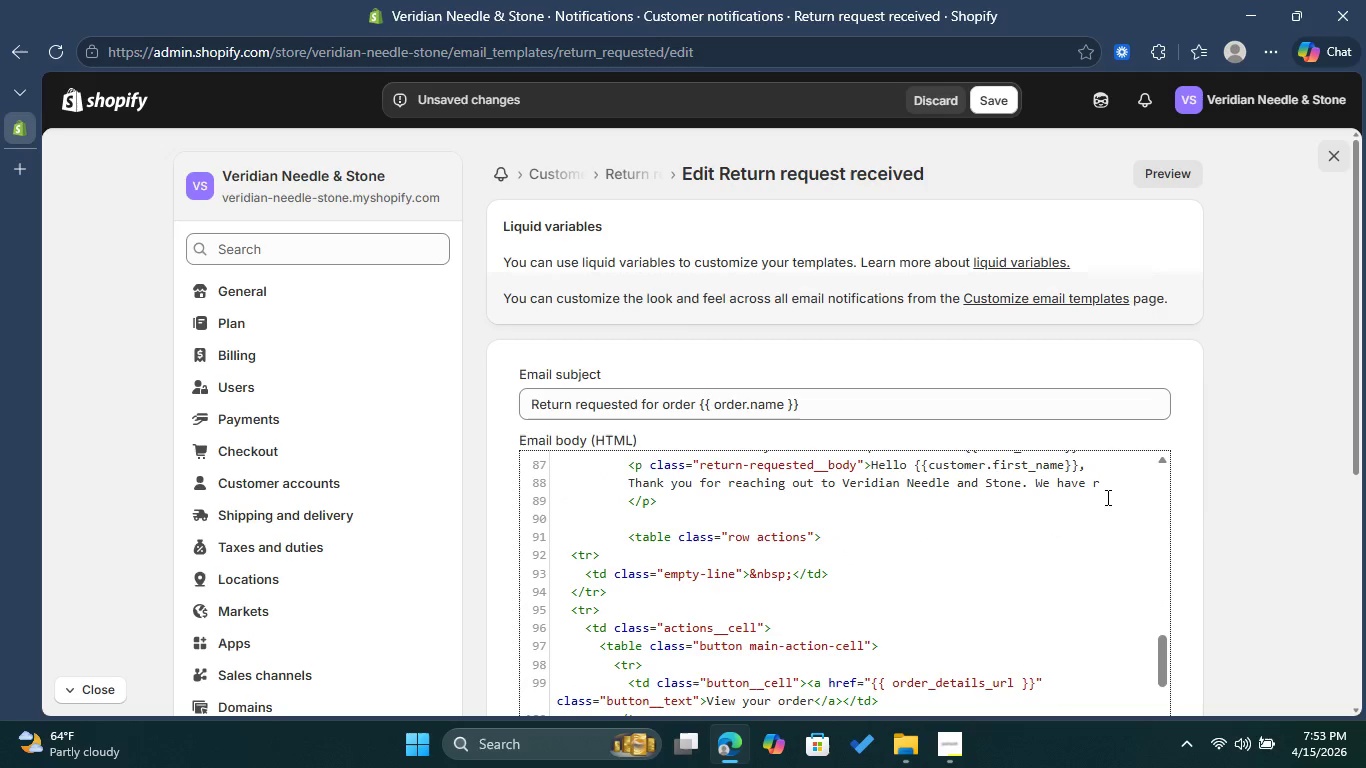 
left_click([1106, 489])
 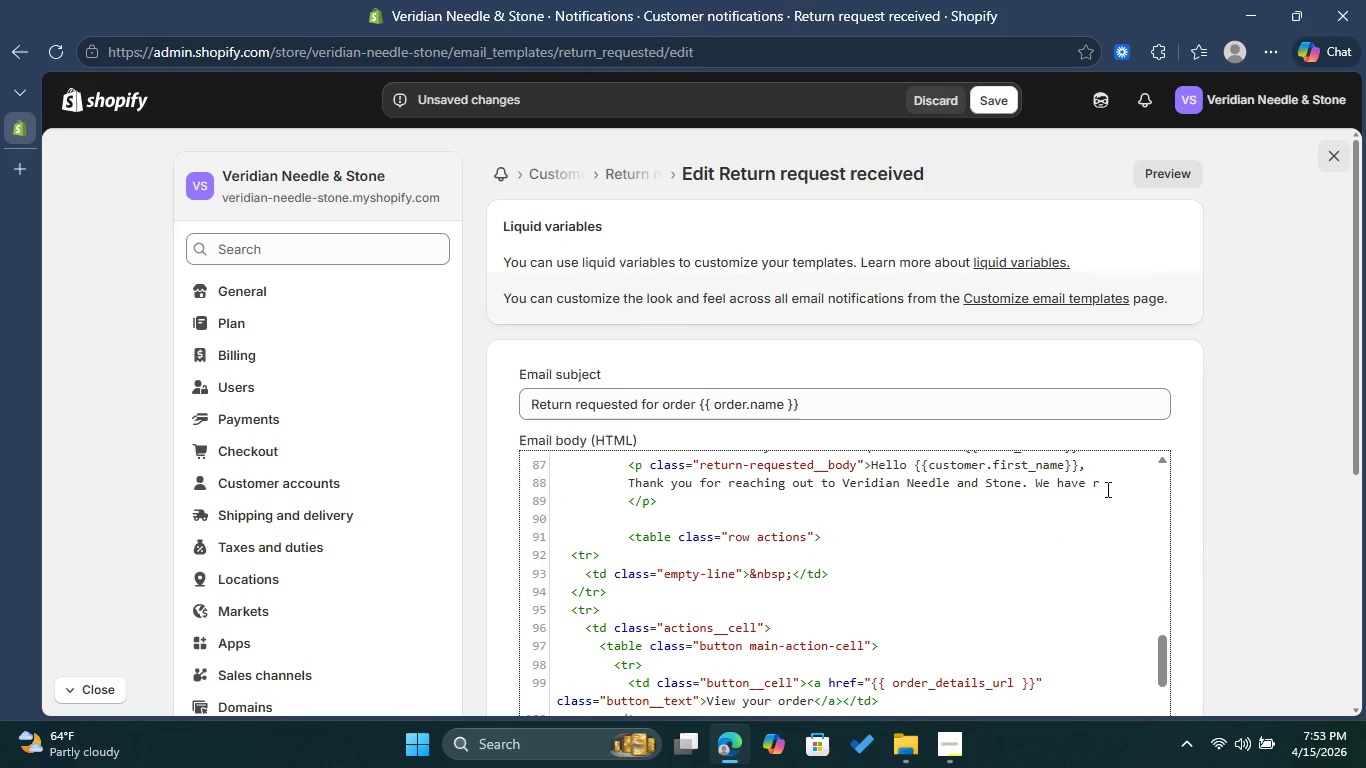 
type(ecived )
 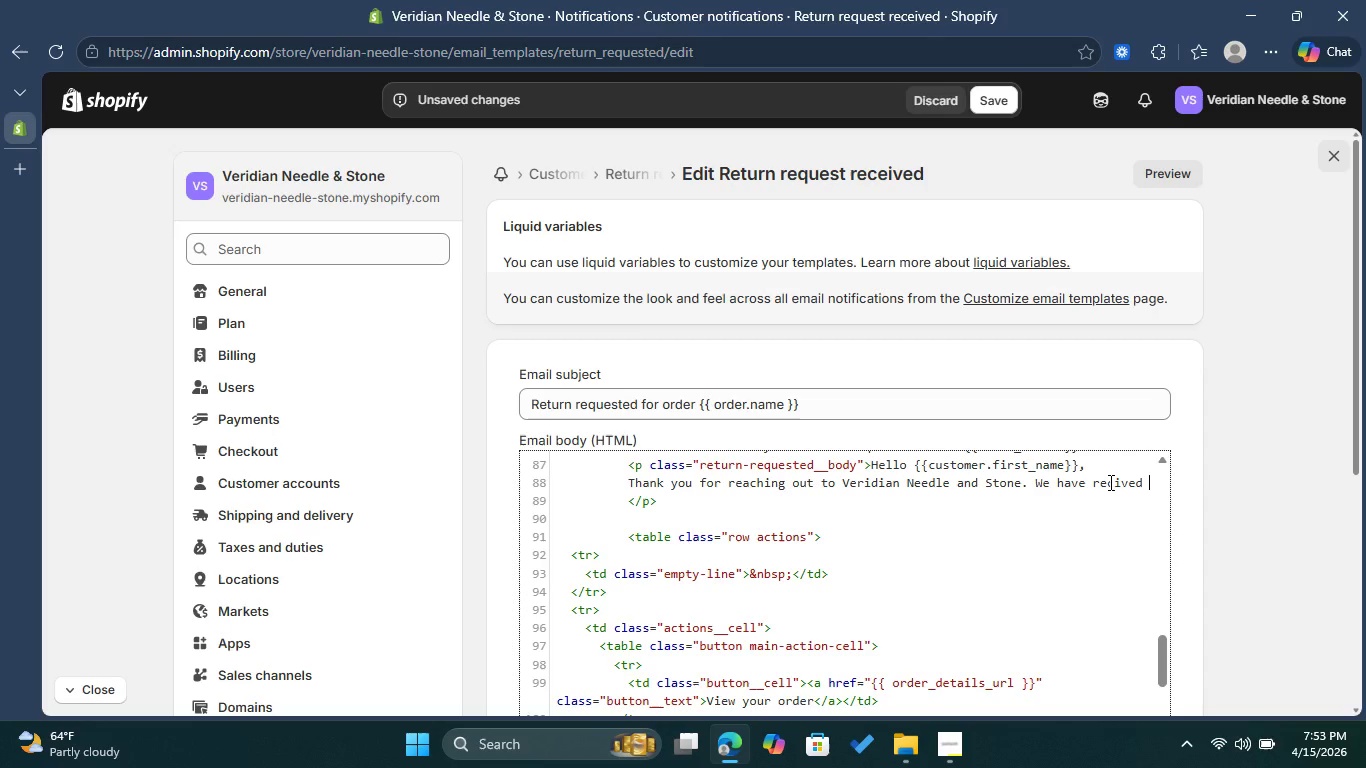 
wait(5.02)
 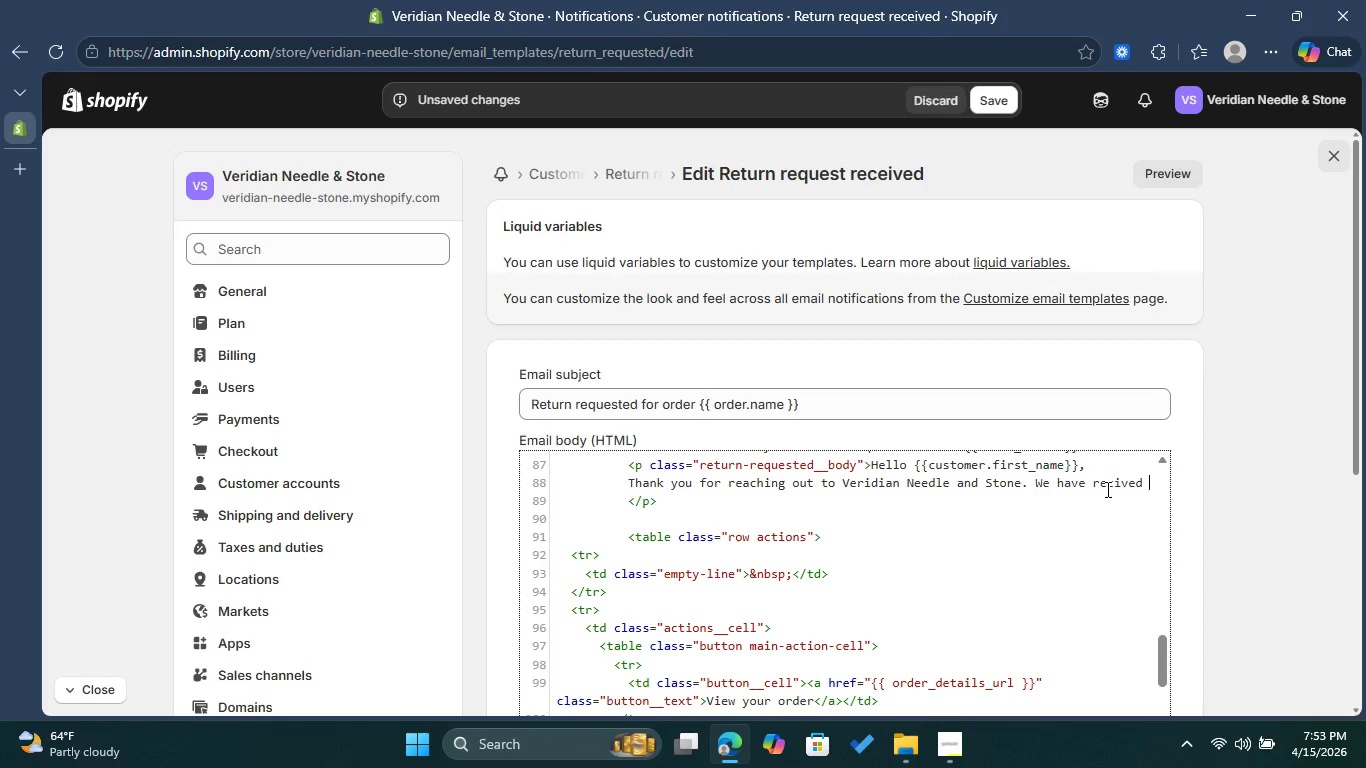 
double_click([1114, 480])
 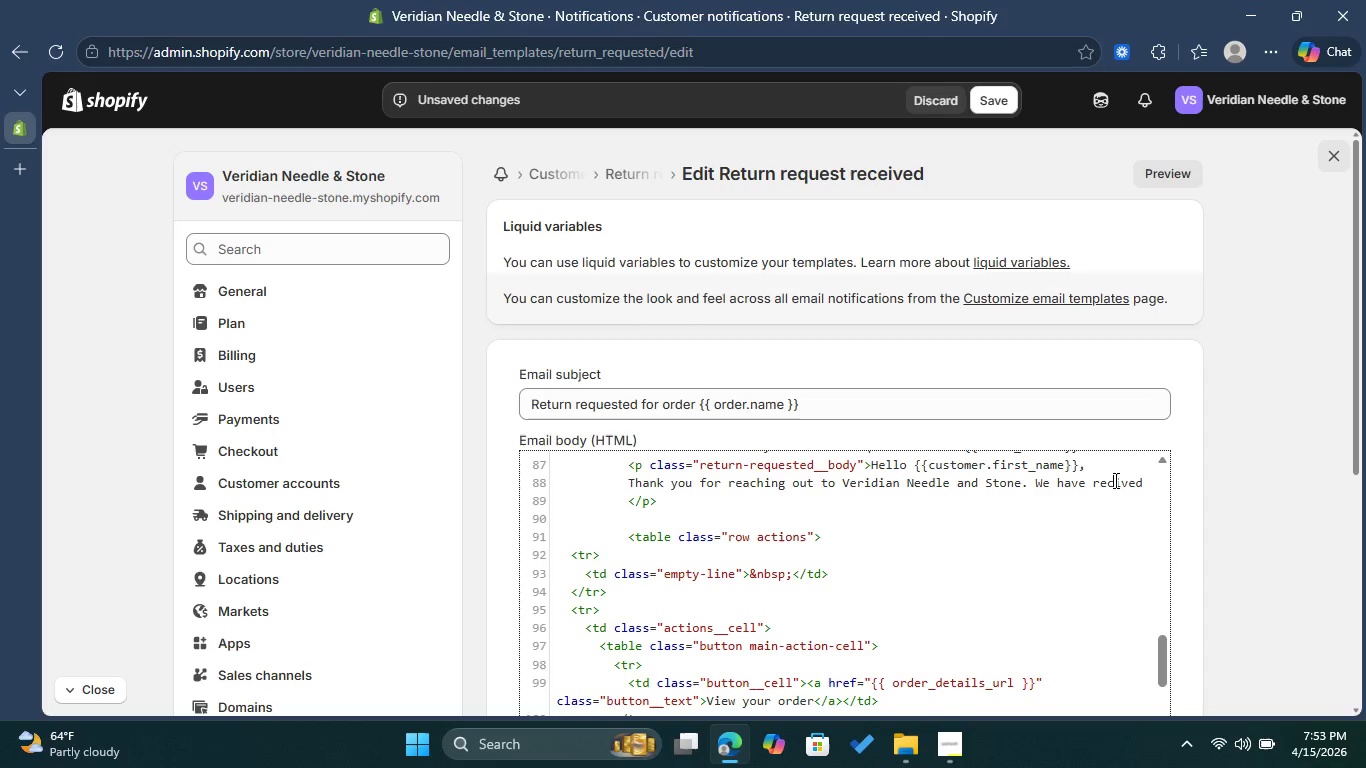 
key(E)
 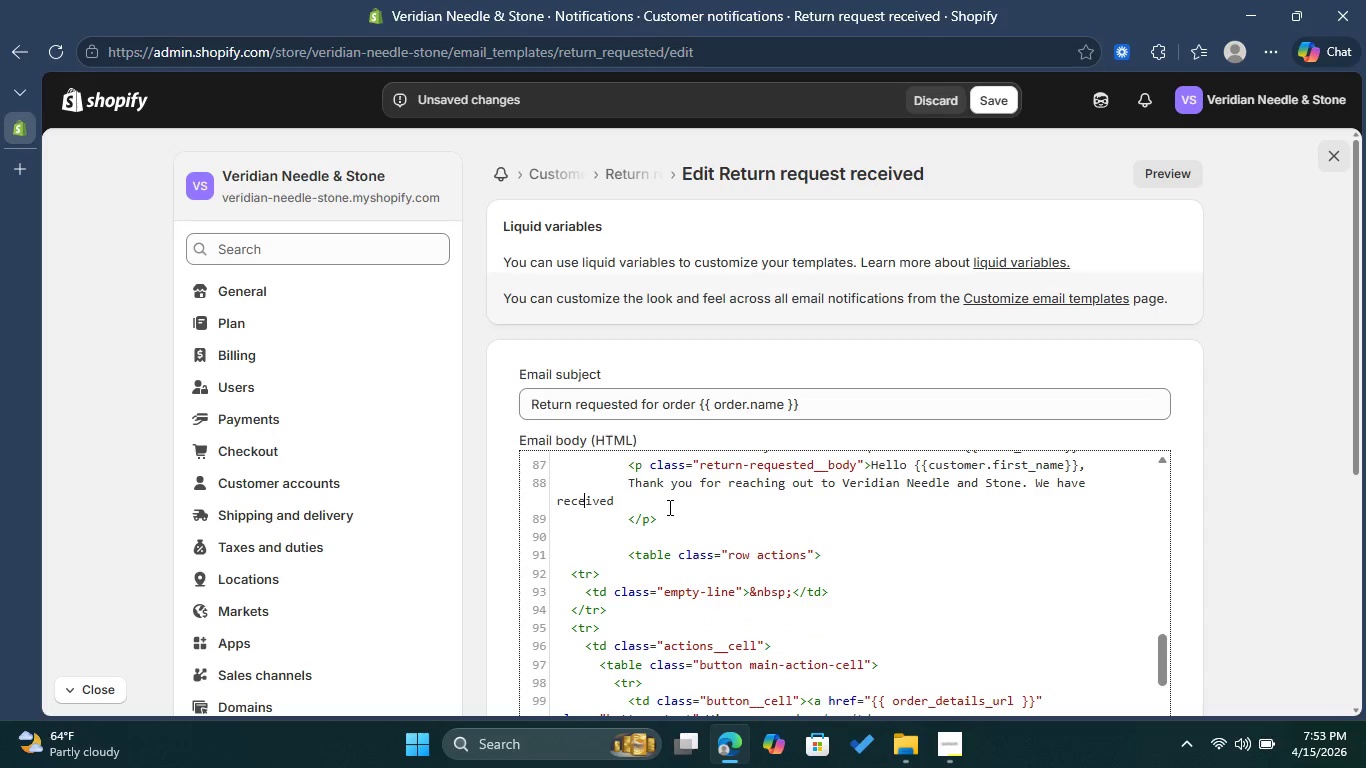 
left_click([660, 504])
 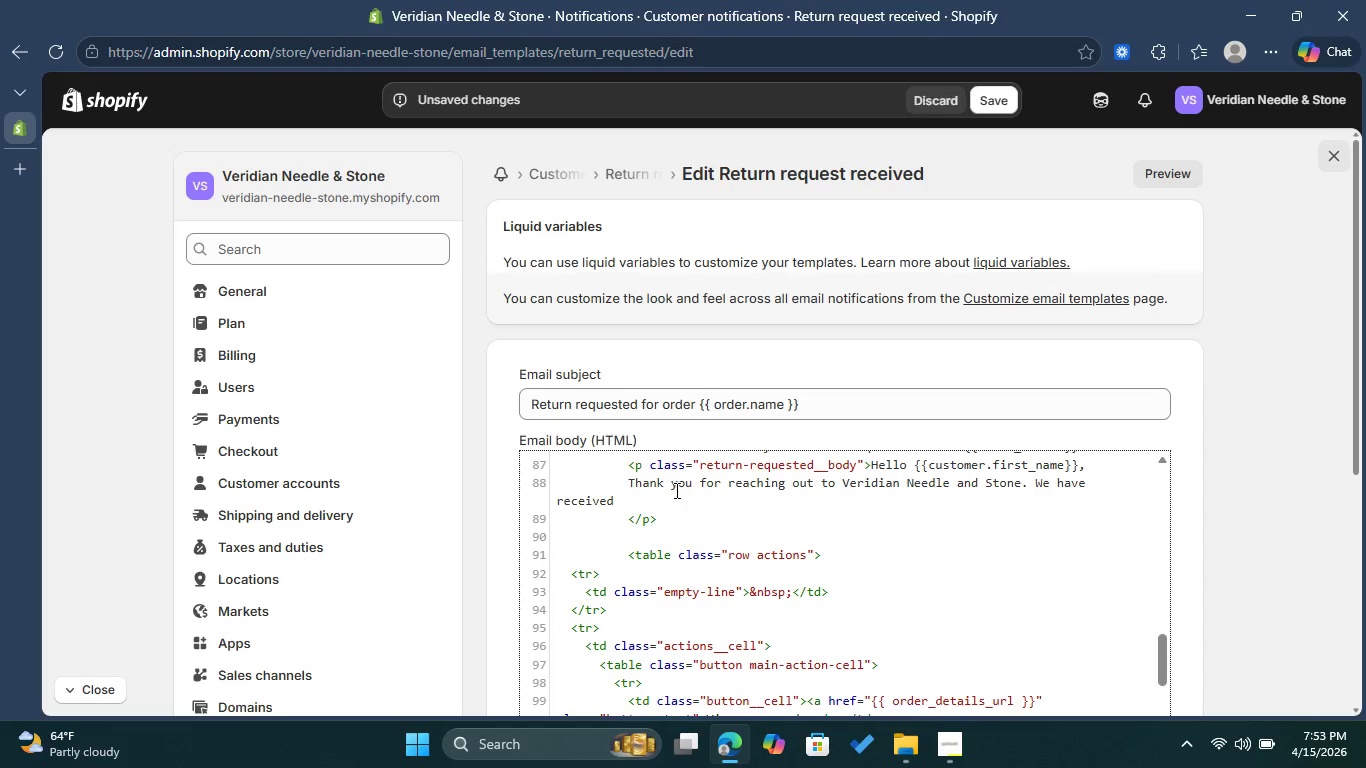 
type(your )
 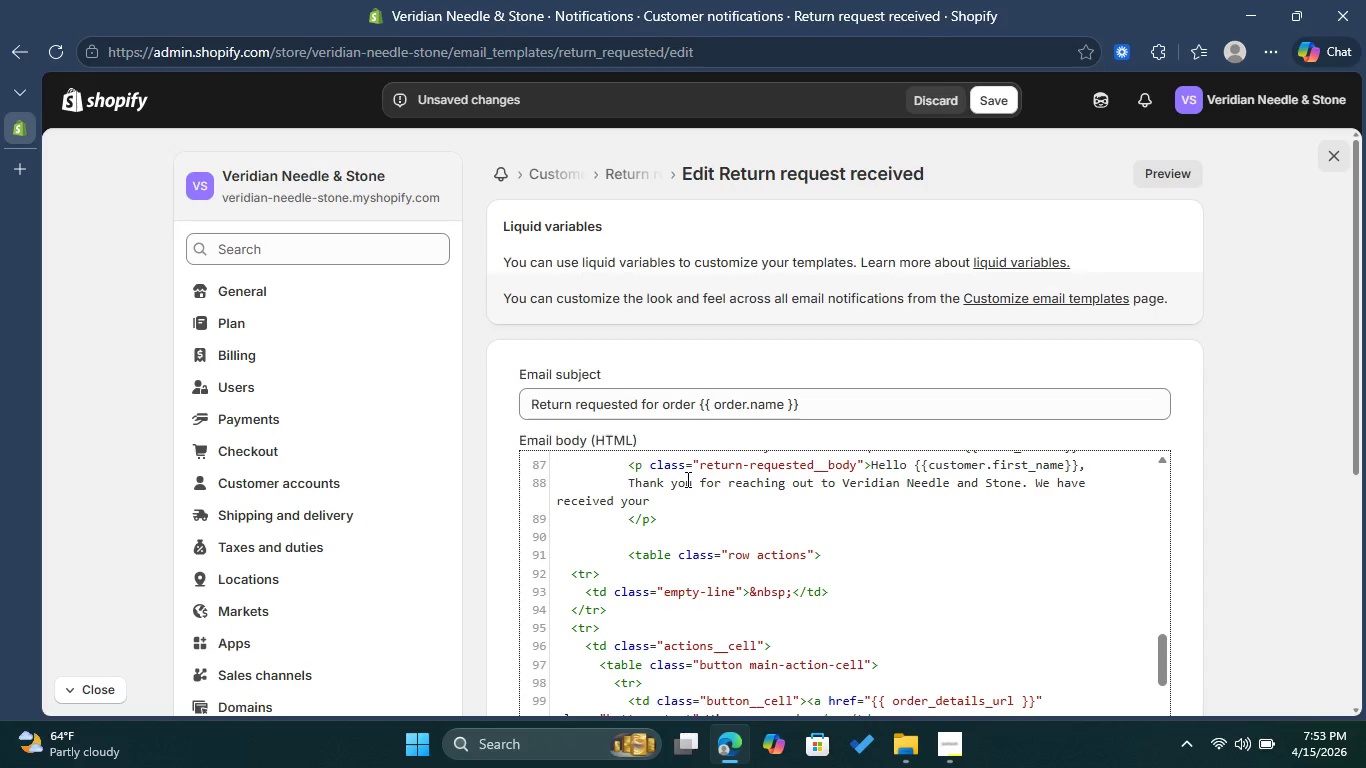 
key(R)
 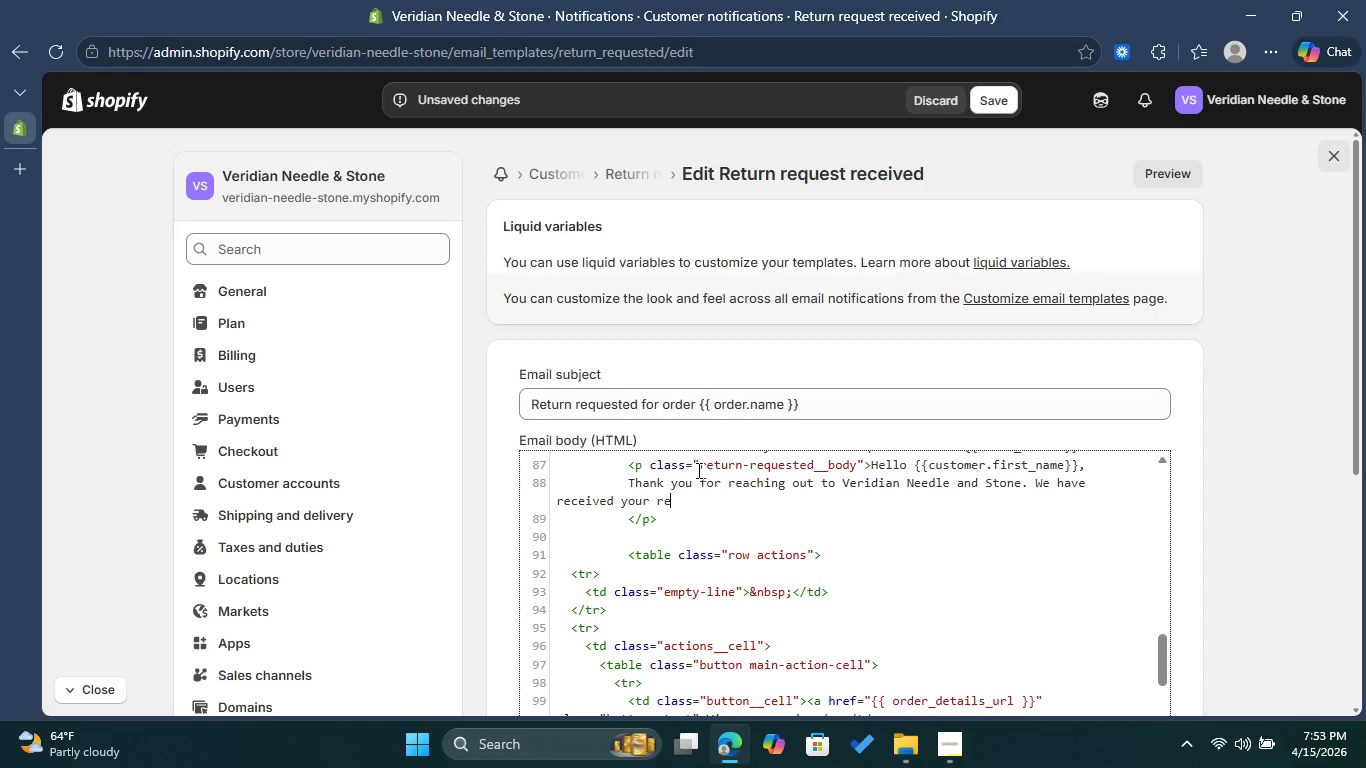 
type(equest )
 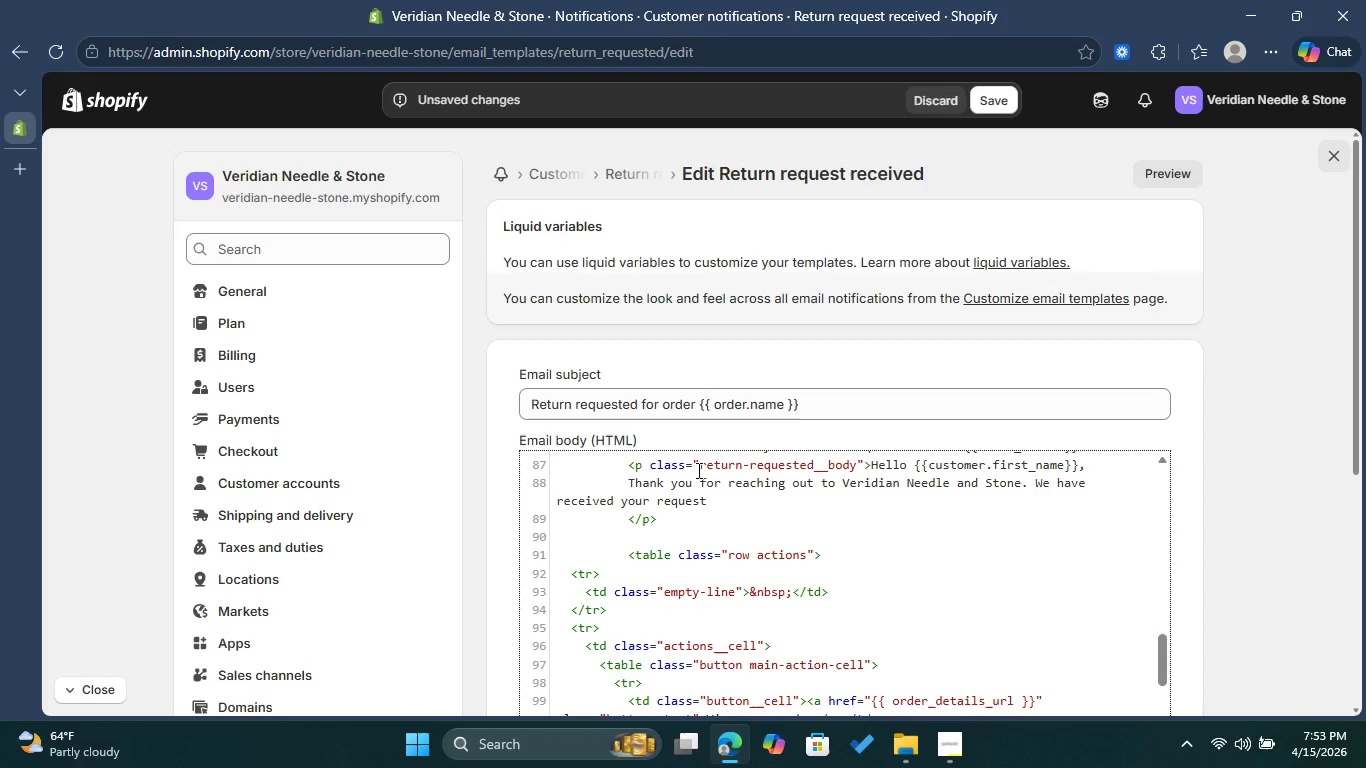 
type(to reu)
key(Backspace)
type(turn items from Order {{order_number)
 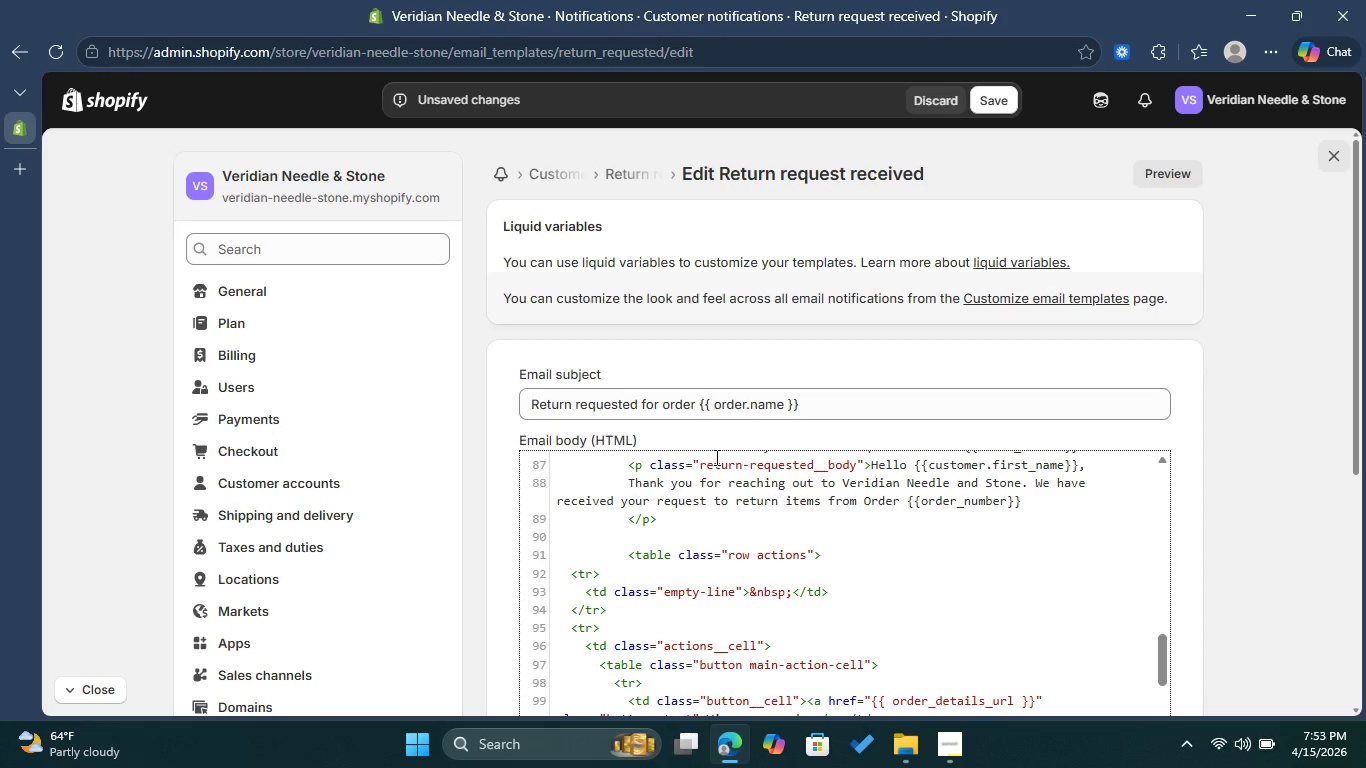 
key(ArrowRight)
 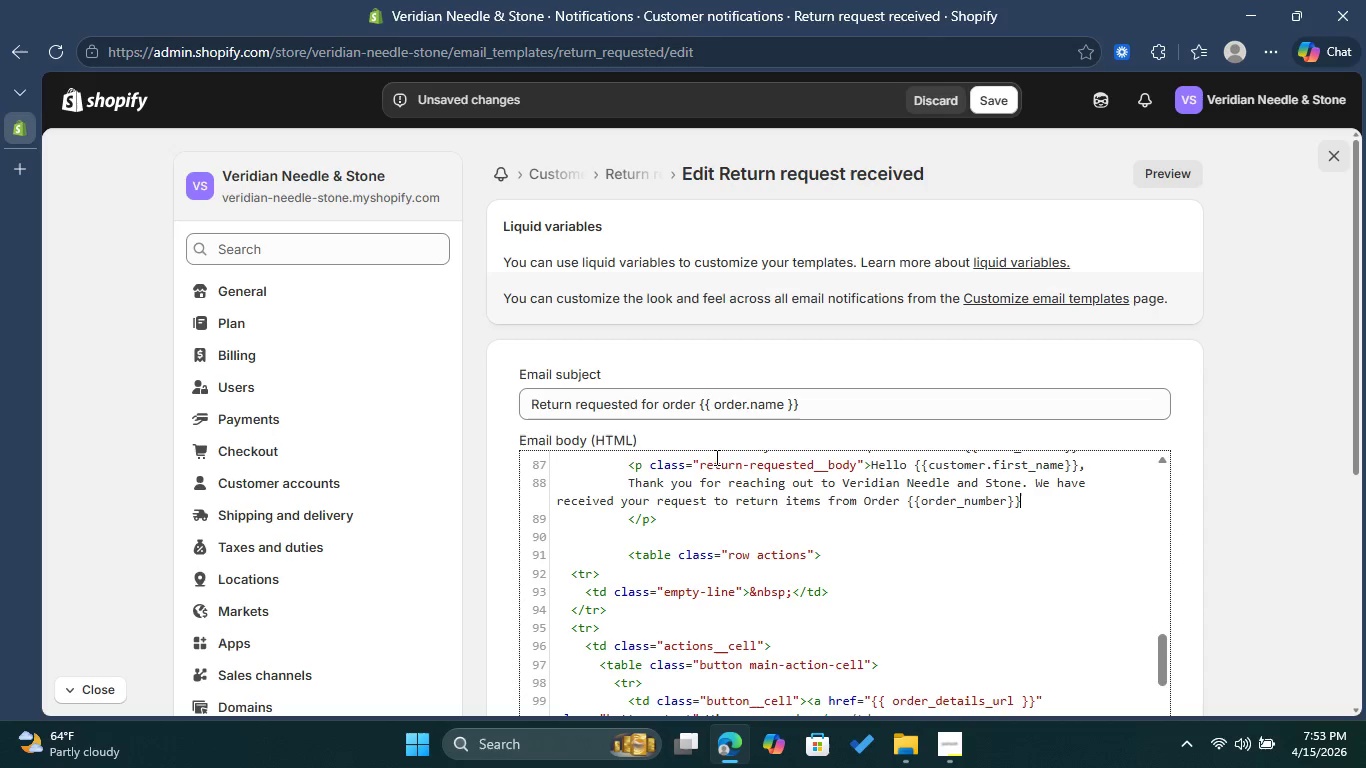 
key(ArrowRight)
 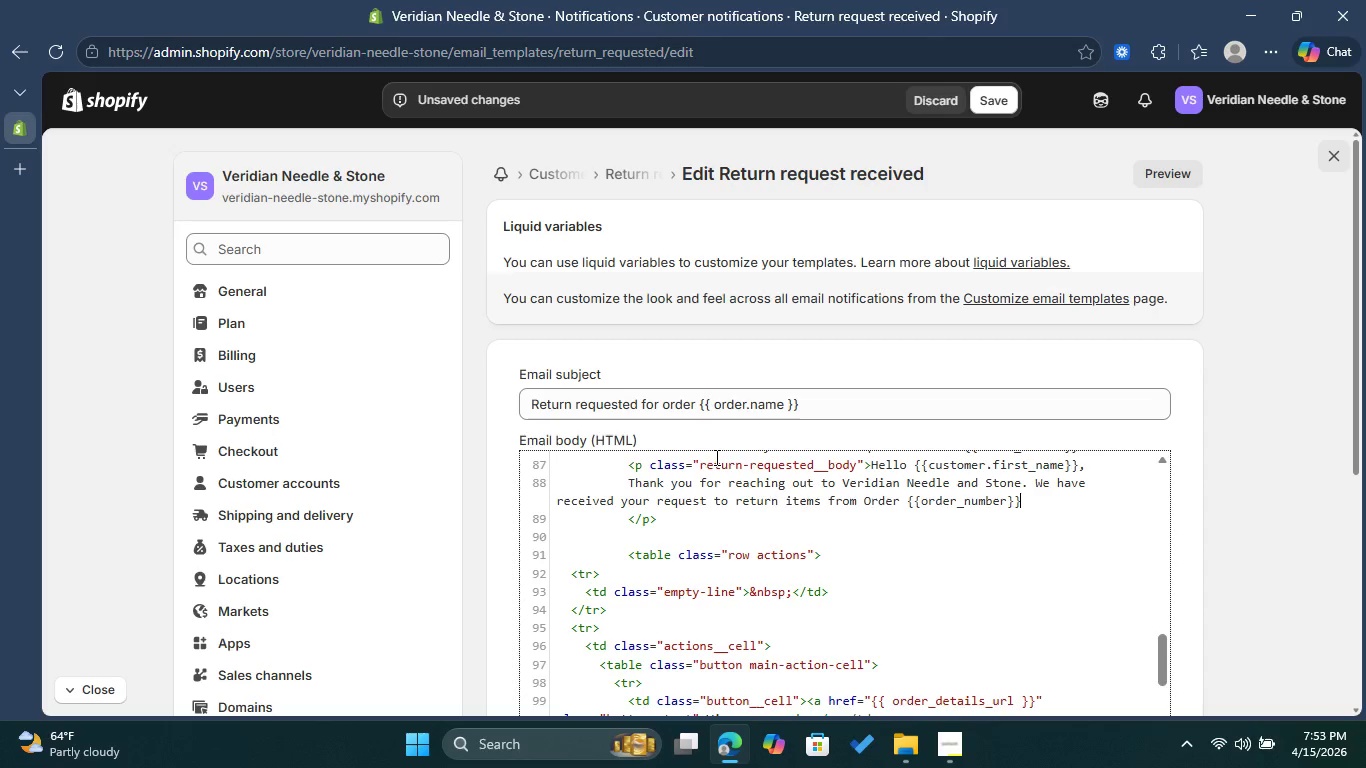 
key(Period)
 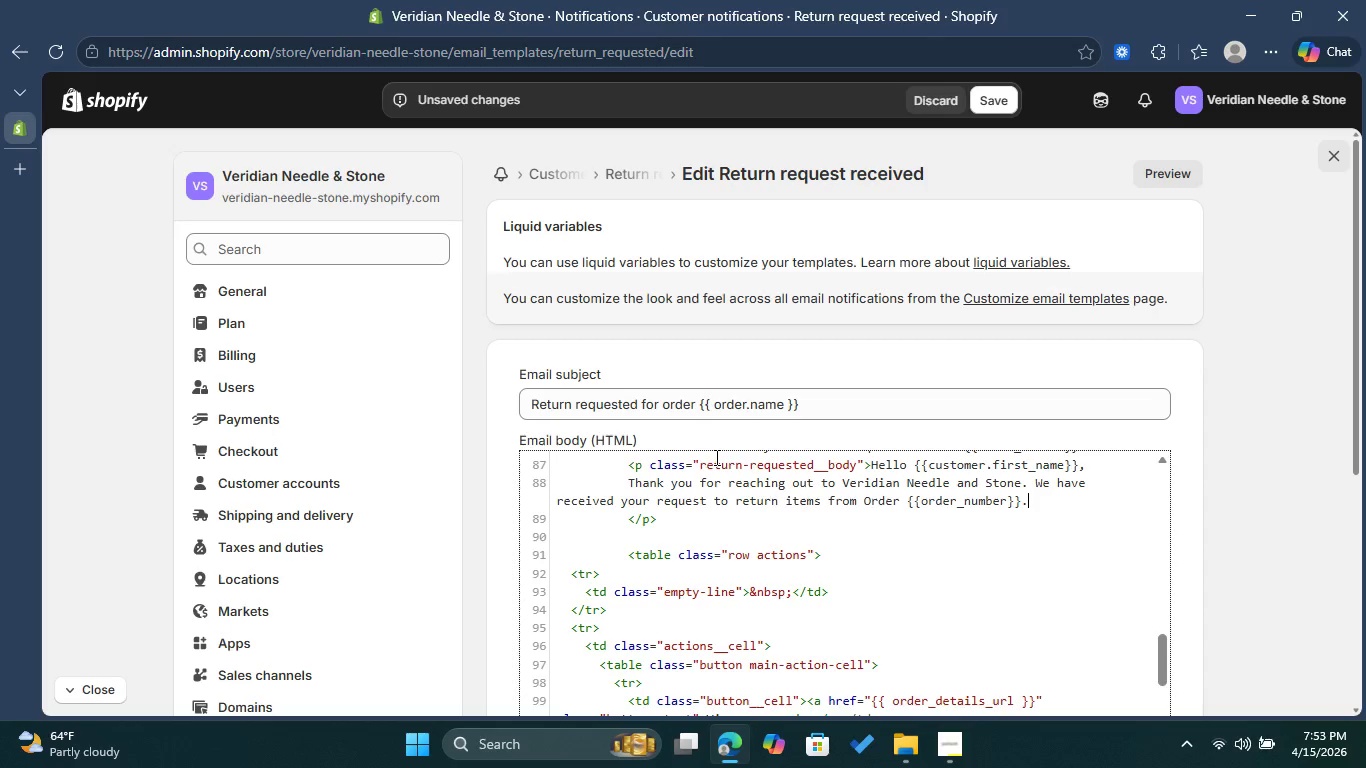 
key(Enter)
 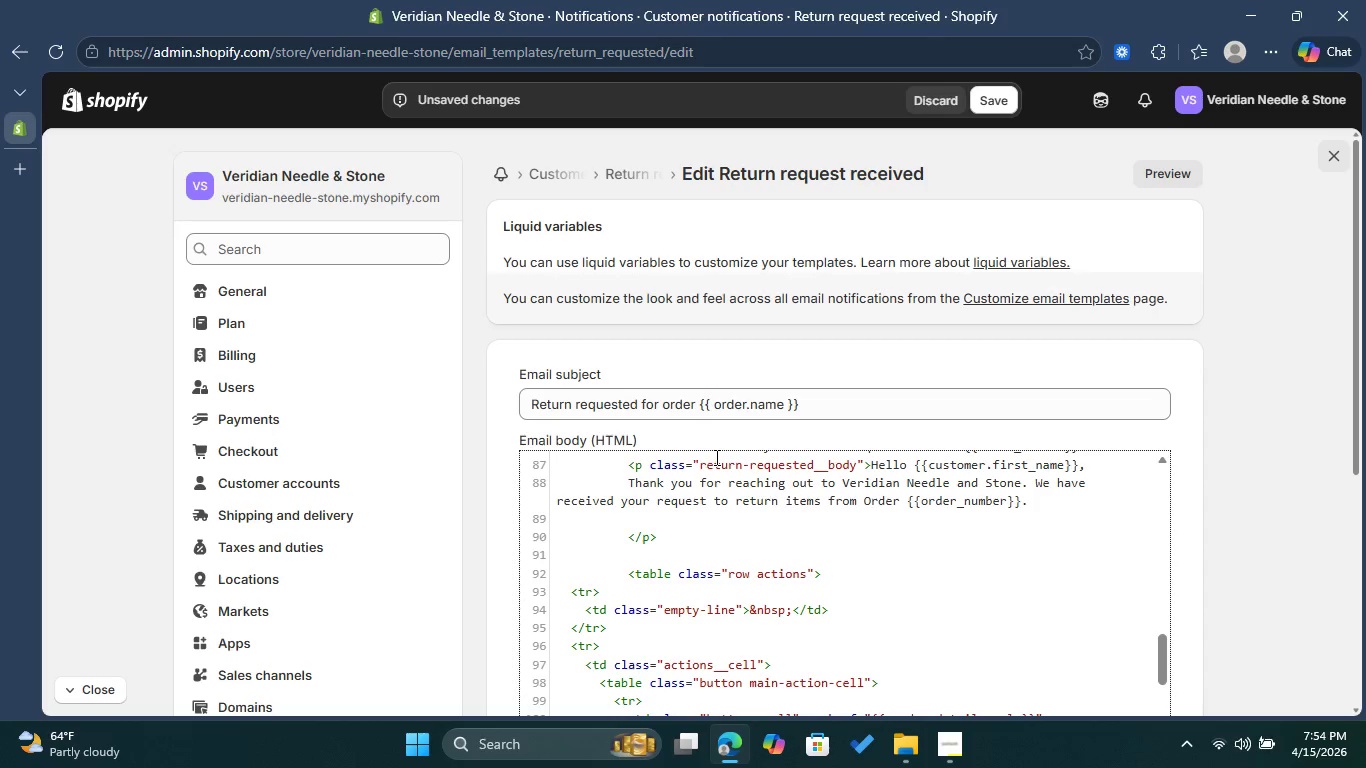 
type(Our team is )
 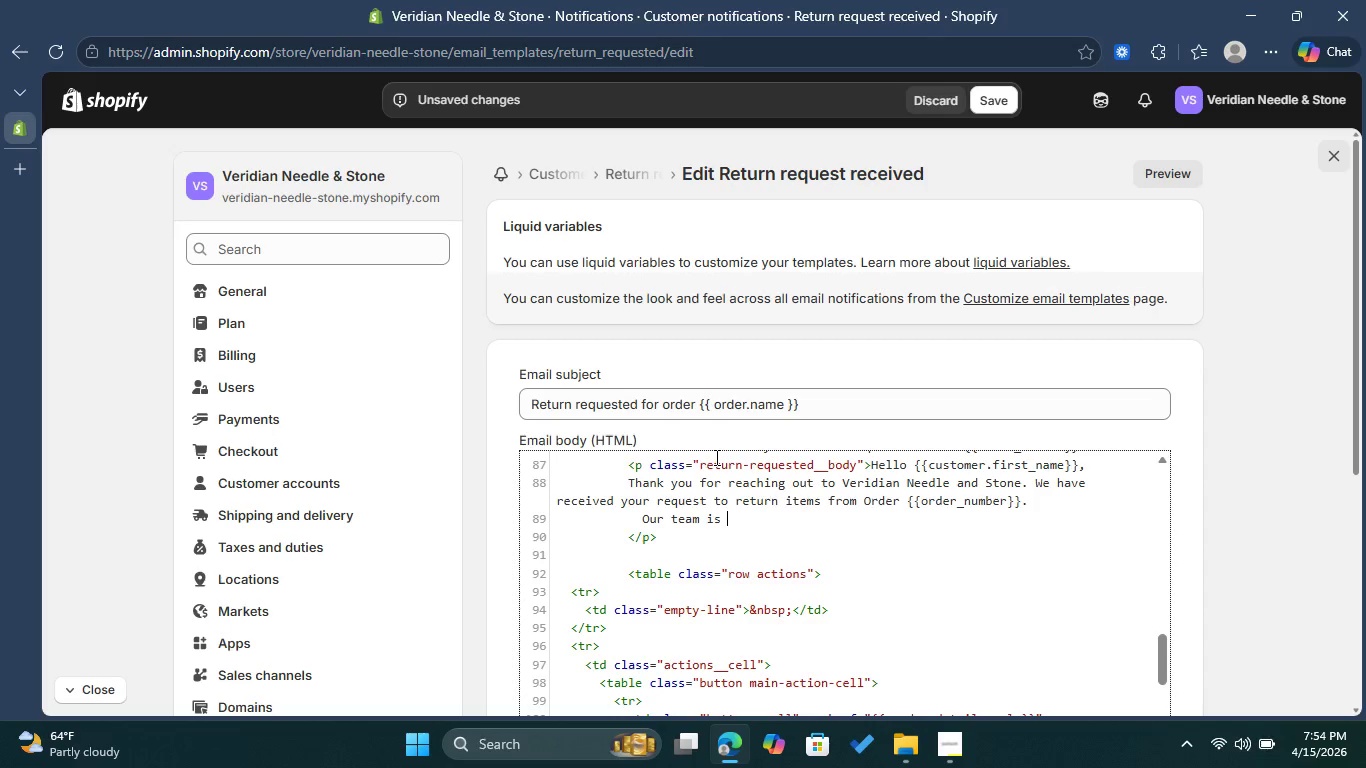 
type(currently reviewing your request against our )
 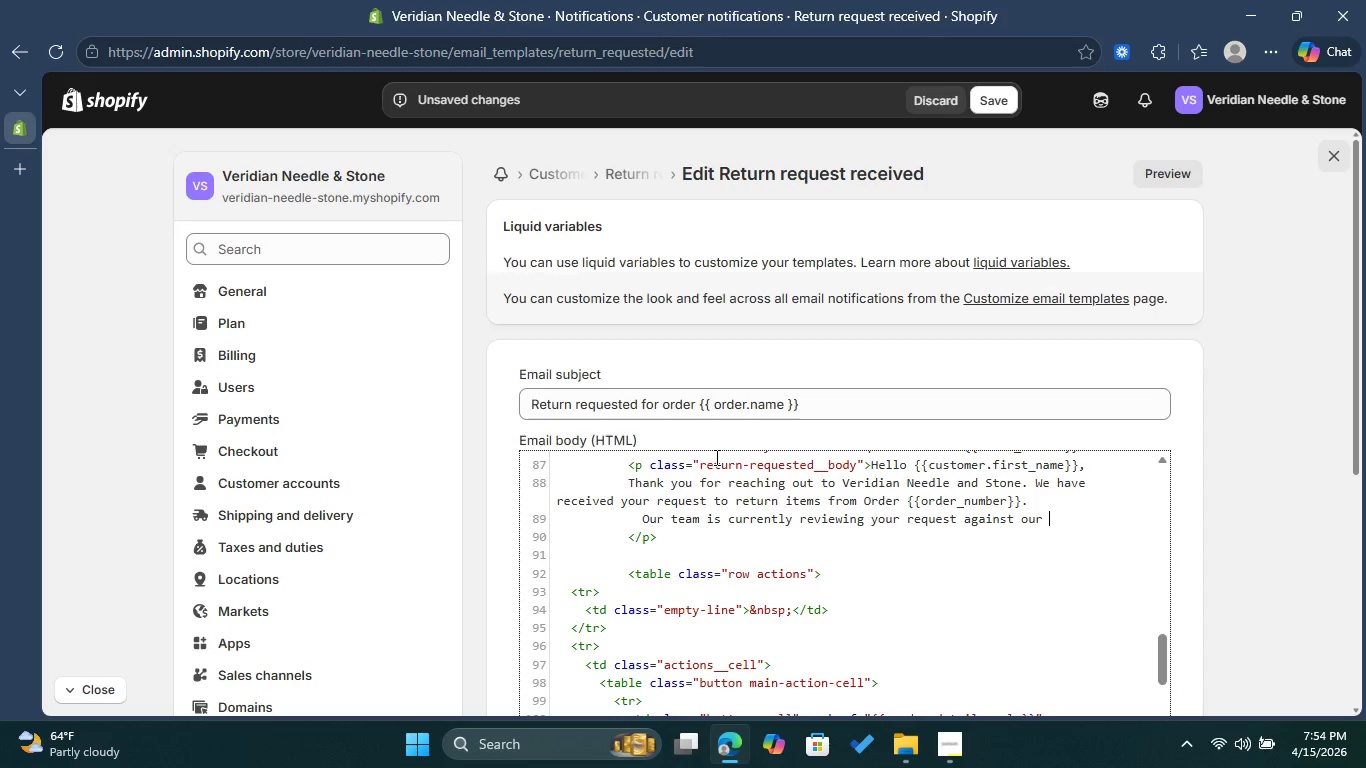 
key(Control+S)
 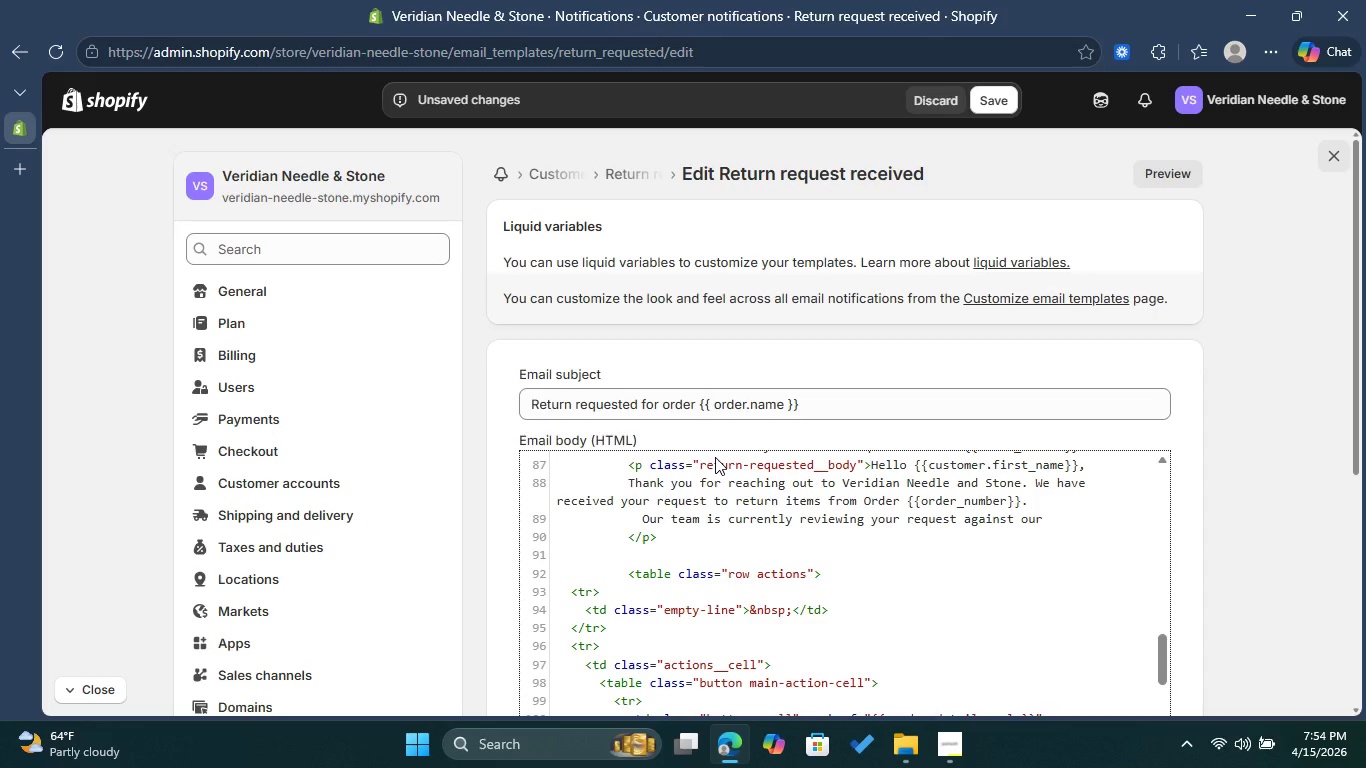 
key(Shift+S)
 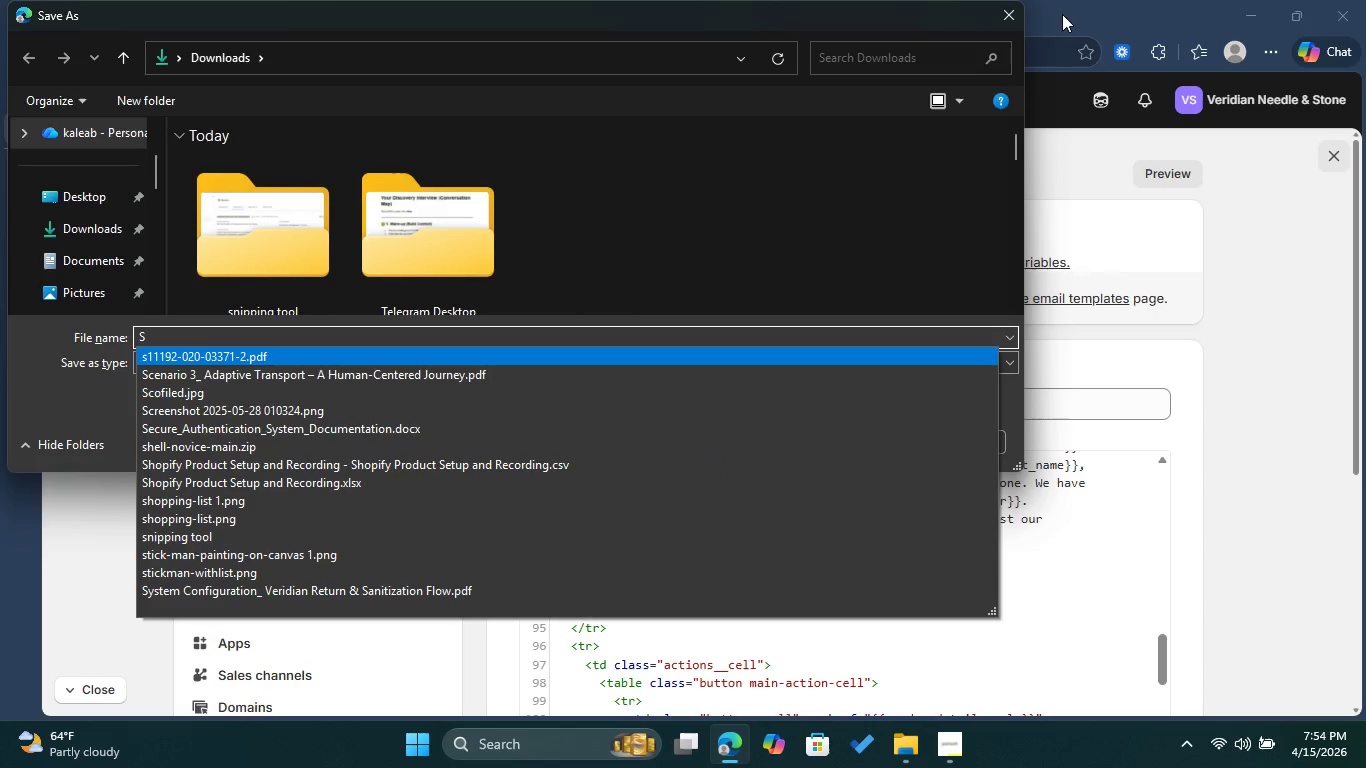 
left_click([1001, 7])
 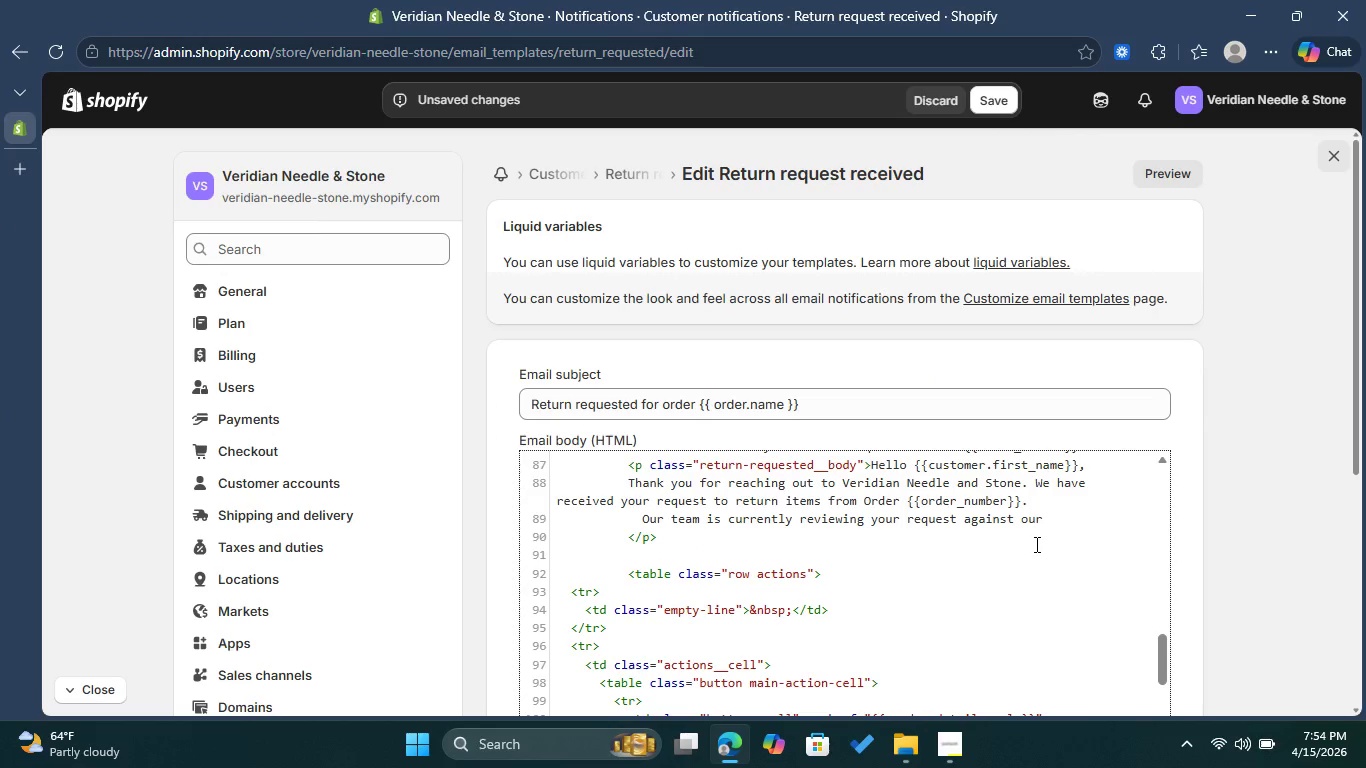 
type(Sanitization & Safety )
 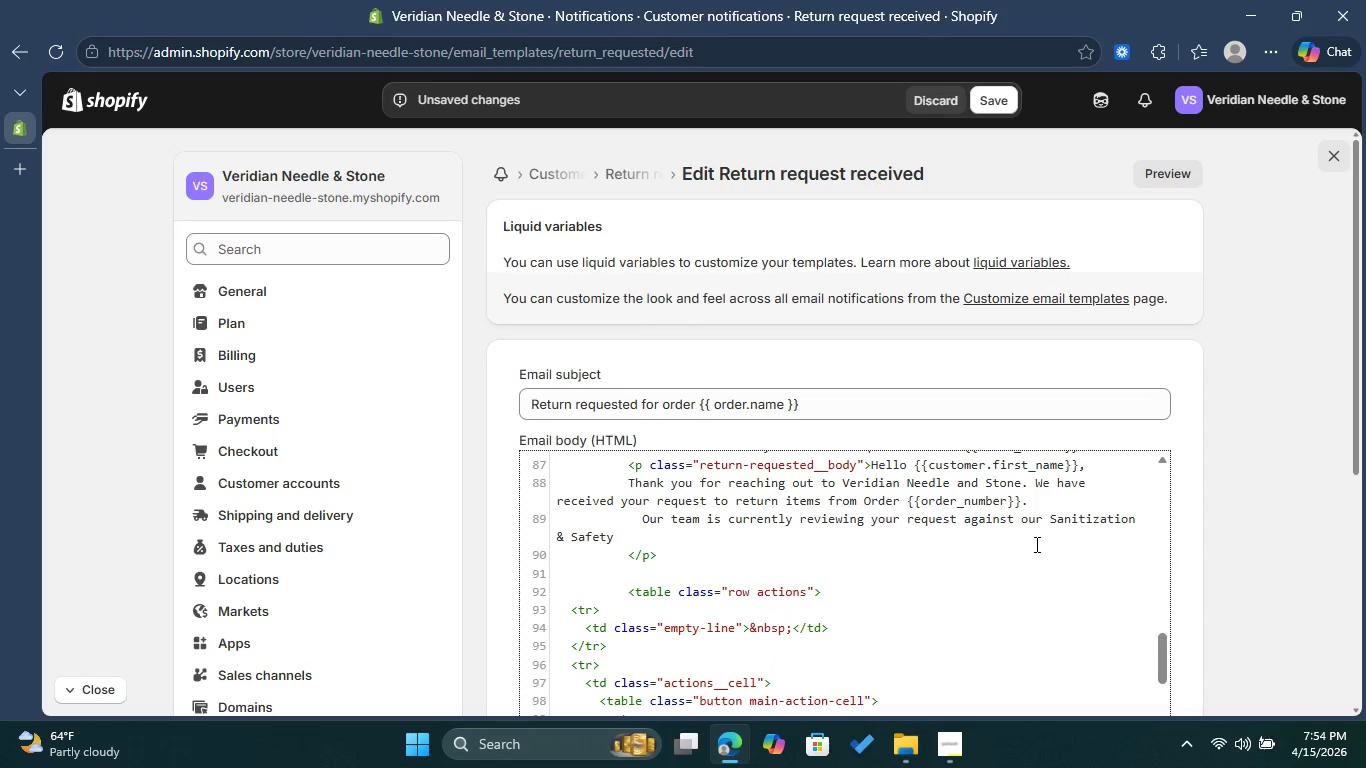 
type(standards )
key(Backspace)
type(. we will notify you )
 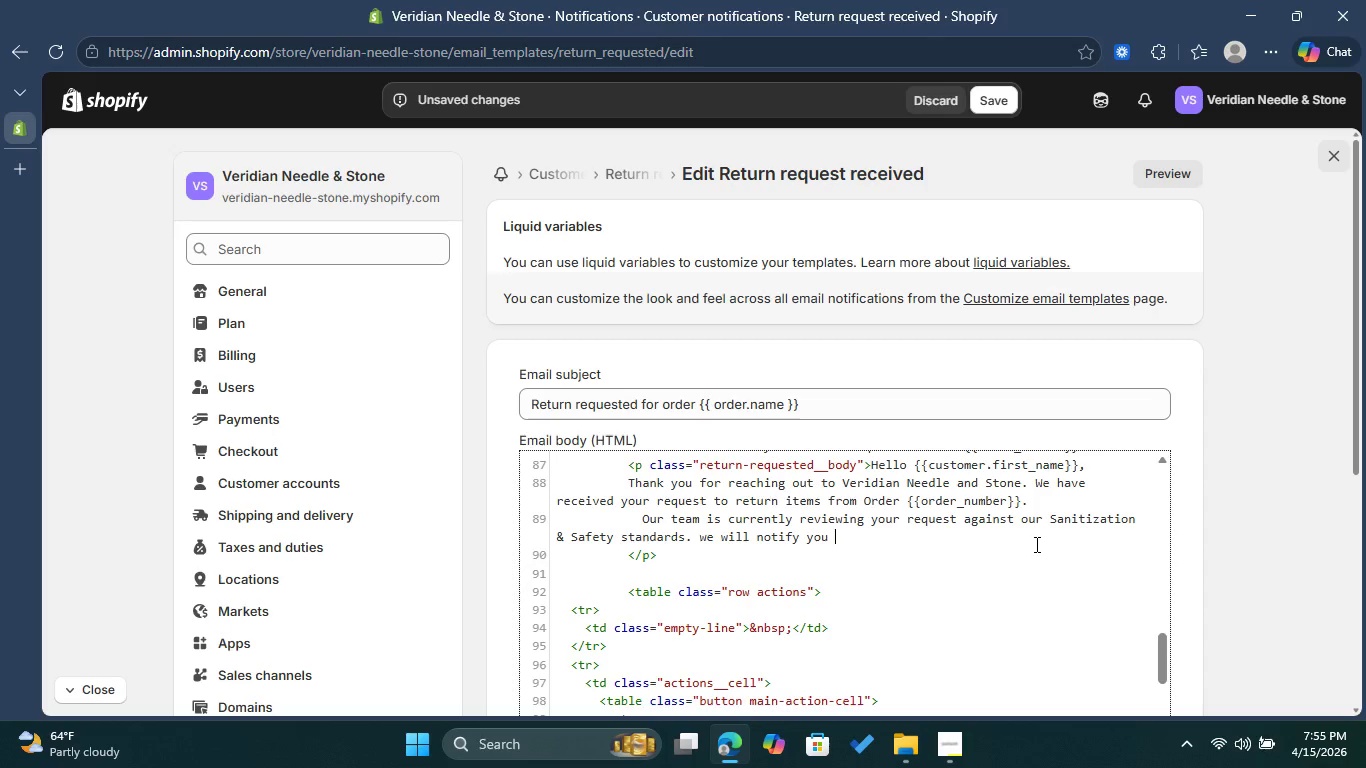 
type(within48)
key(Backspace)
key(Backspace)
type( 24-48 hours regarding the next steps )
key(Backspace)
type(.)
 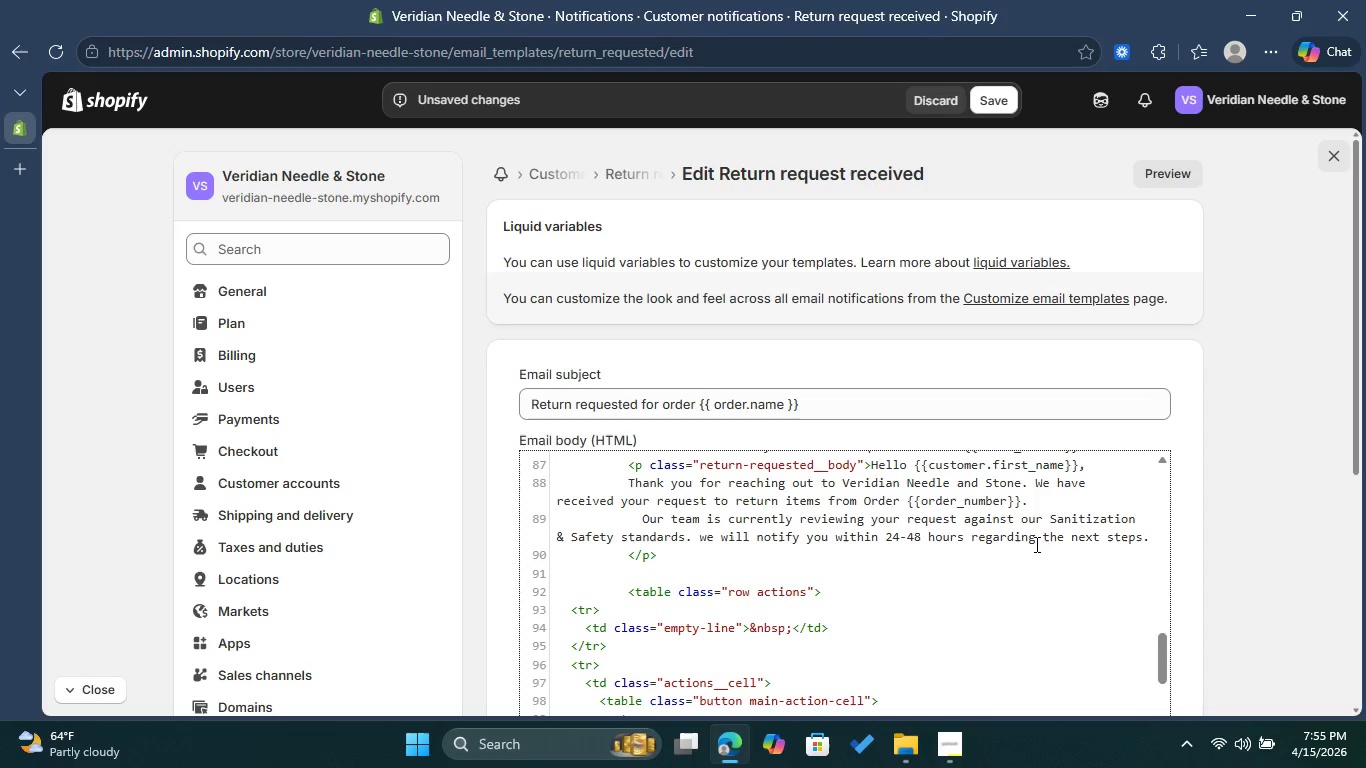 
key(Enter)
 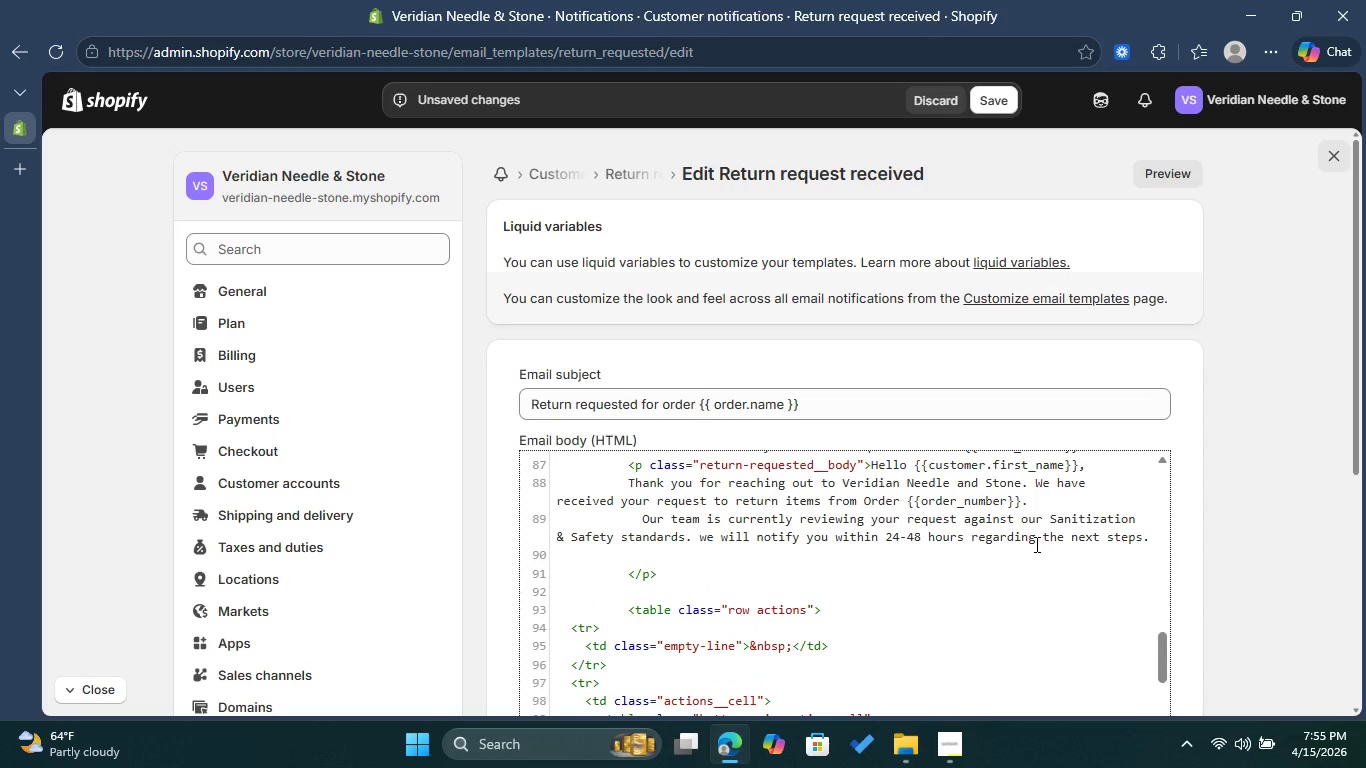 
type(please ensure your items remain in thier original )
key(Backspace)
type(, sealed packaging during thia window)
 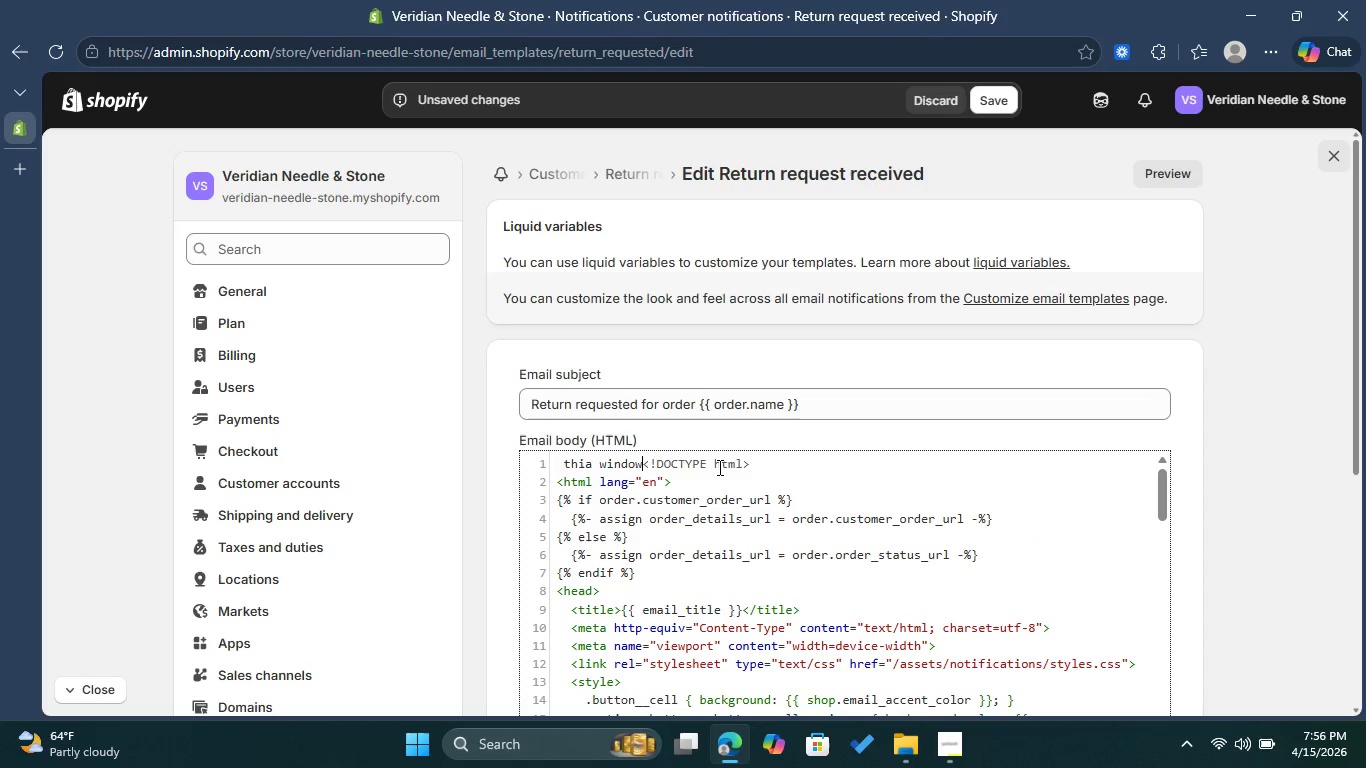 
left_click_drag(start_coordinate=[642, 458], to_coordinate=[564, 462])
 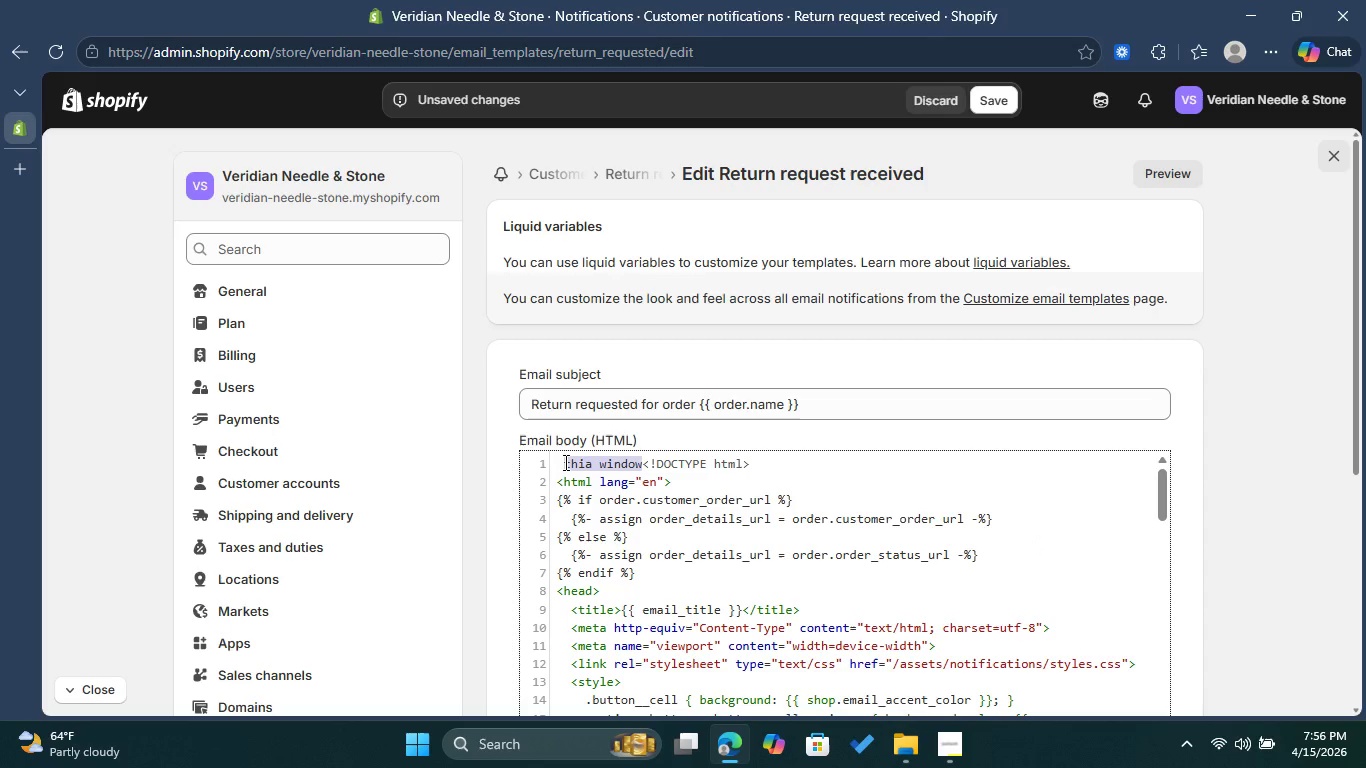 
key(Control+X)
 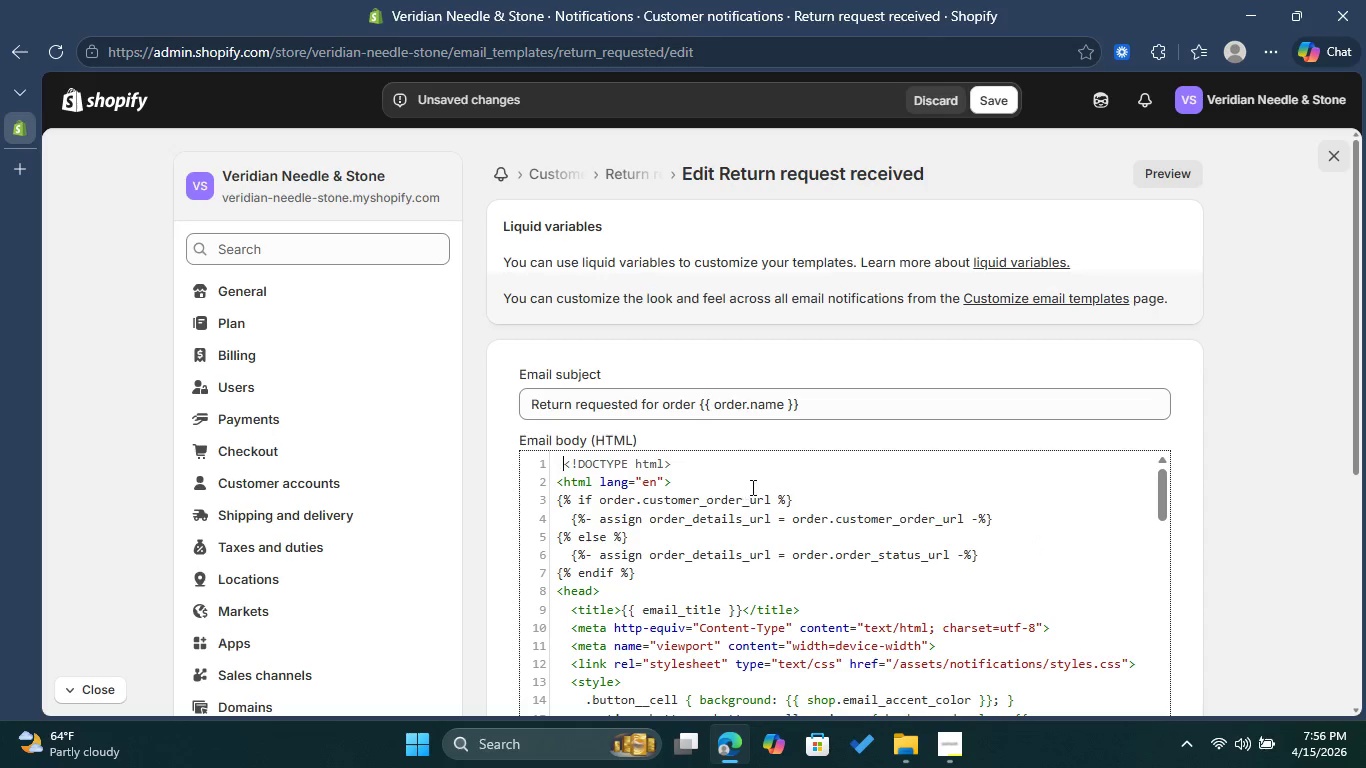 
scroll: coordinate [795, 511], scroll_direction: down, amount: 18.0
 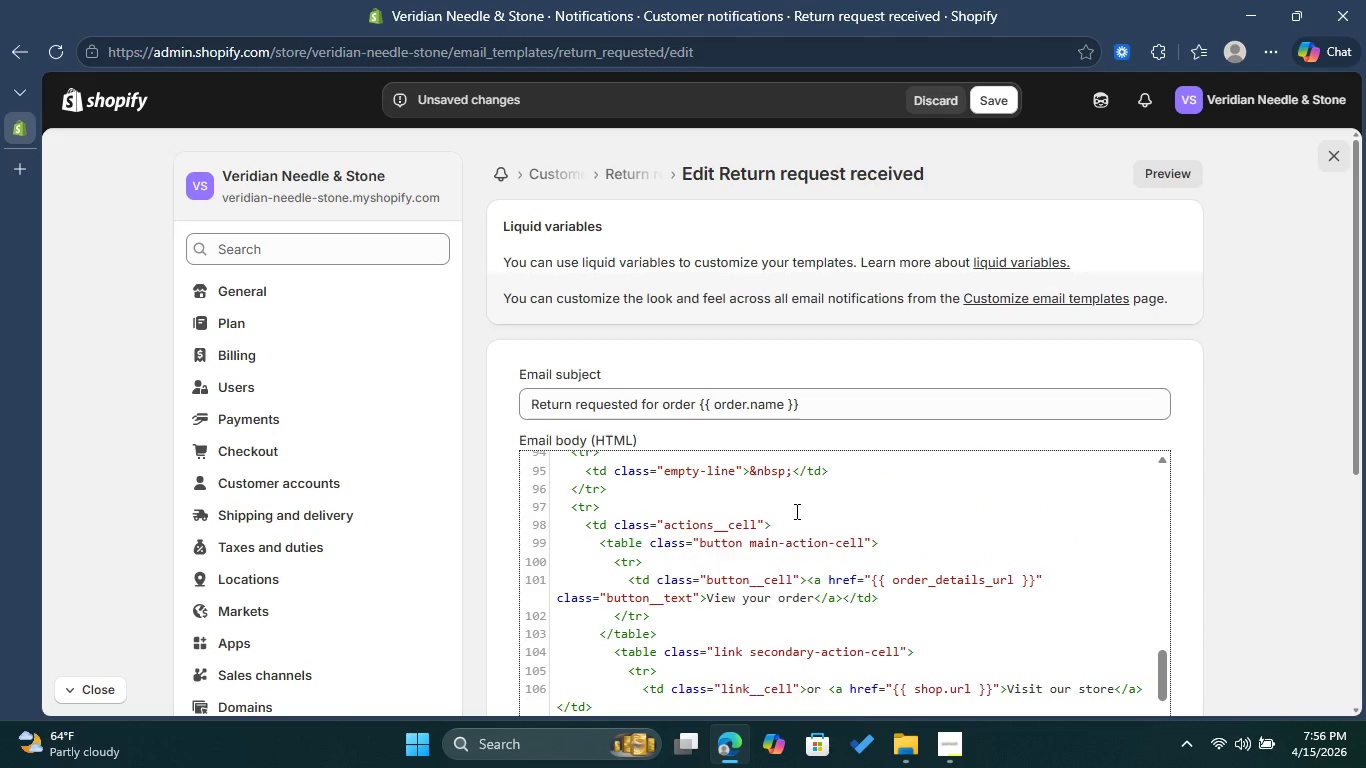 
scroll: coordinate [795, 511], scroll_direction: up, amount: 3.0
 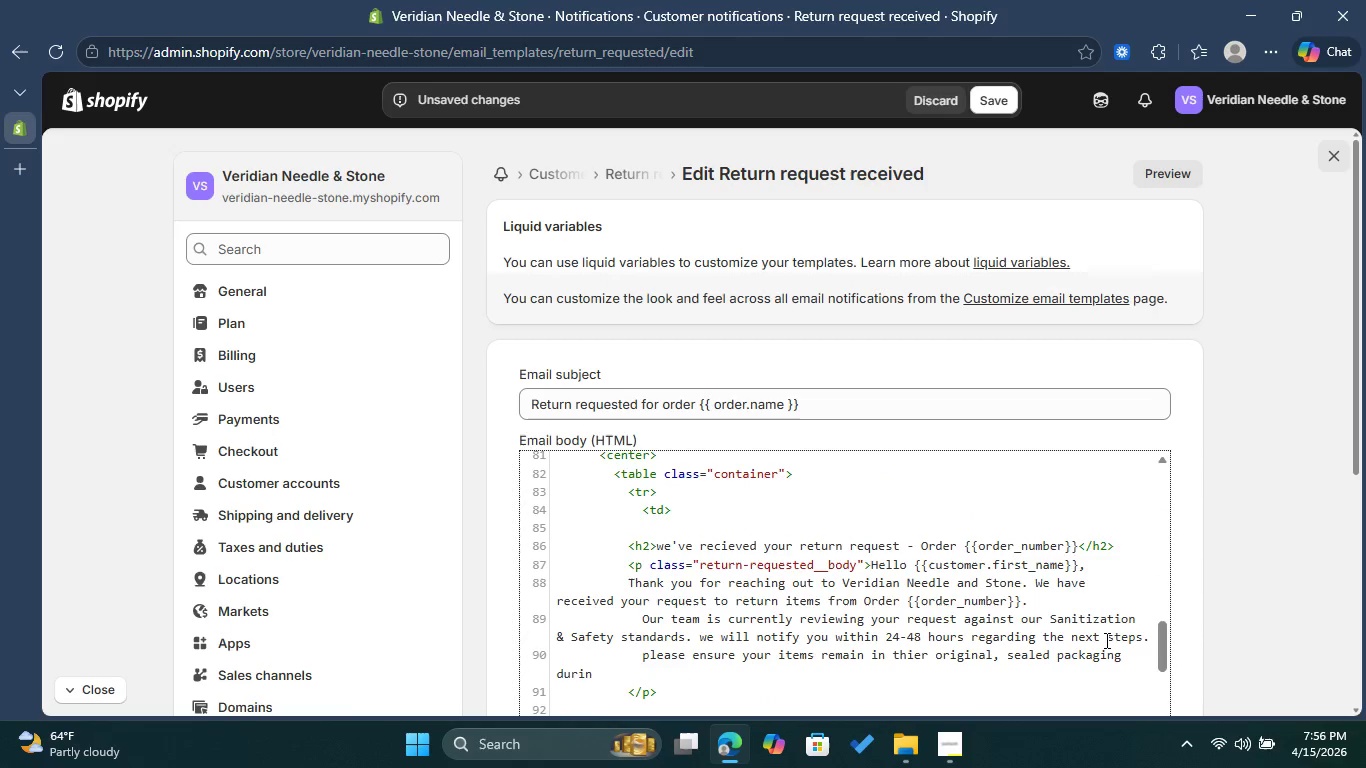 
scroll: coordinate [1104, 640], scroll_direction: down, amount: 1.0
 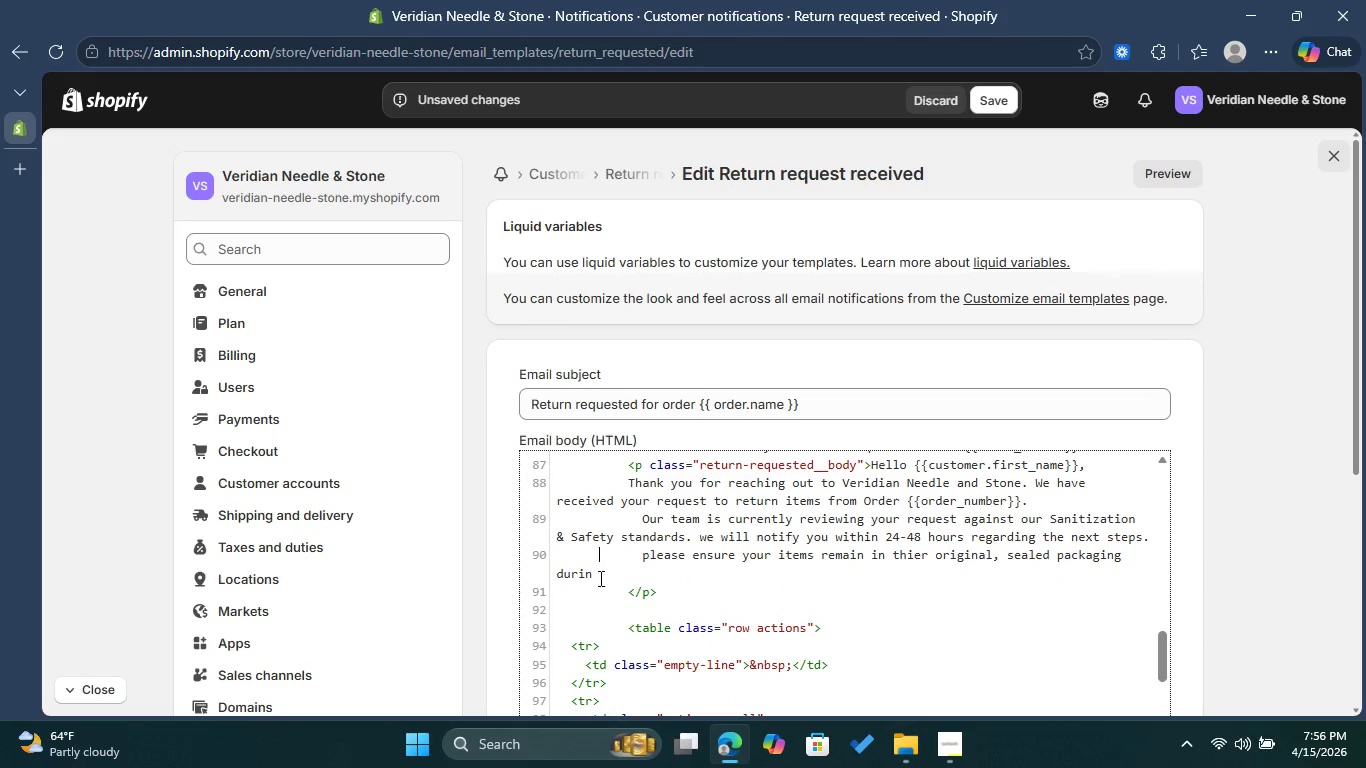 
double_click([599, 580])
 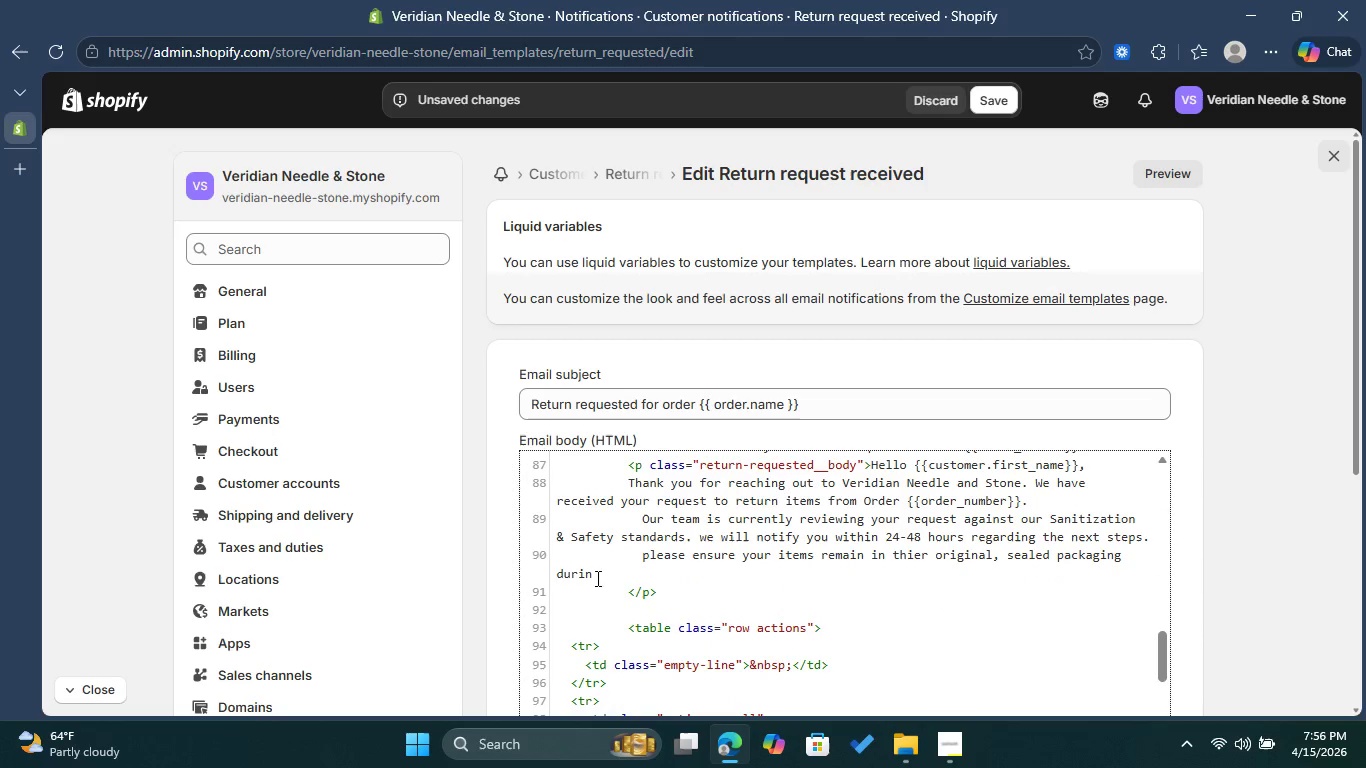 
key(Control+V)
 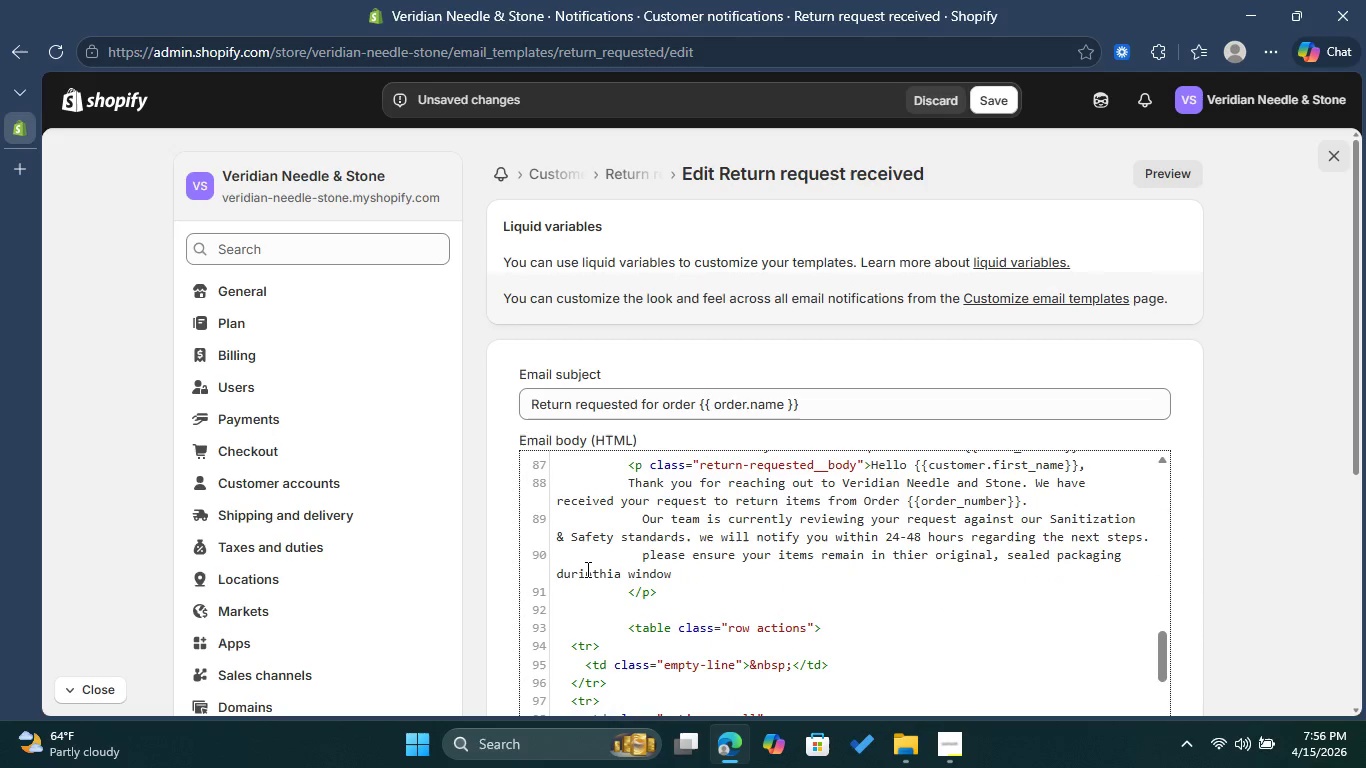 
left_click([586, 569])
 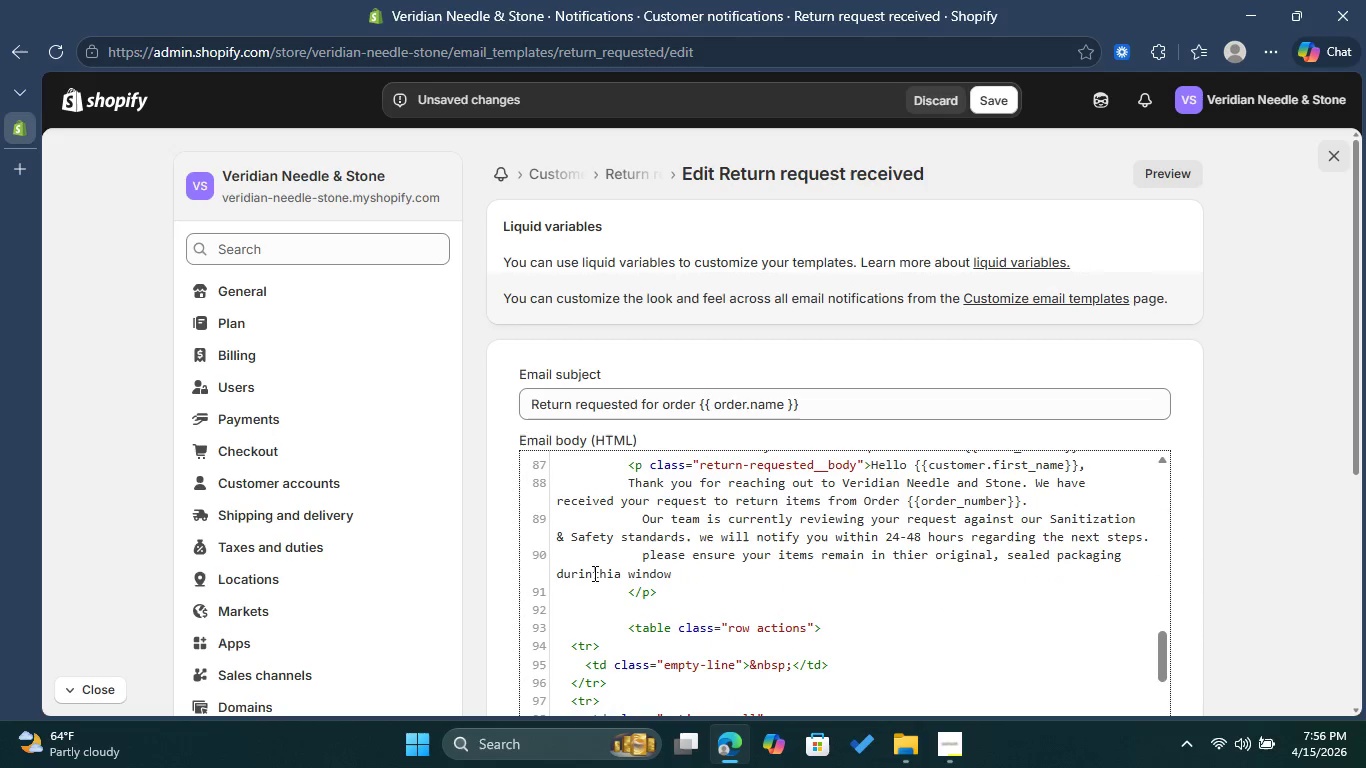 
left_click([593, 573])
 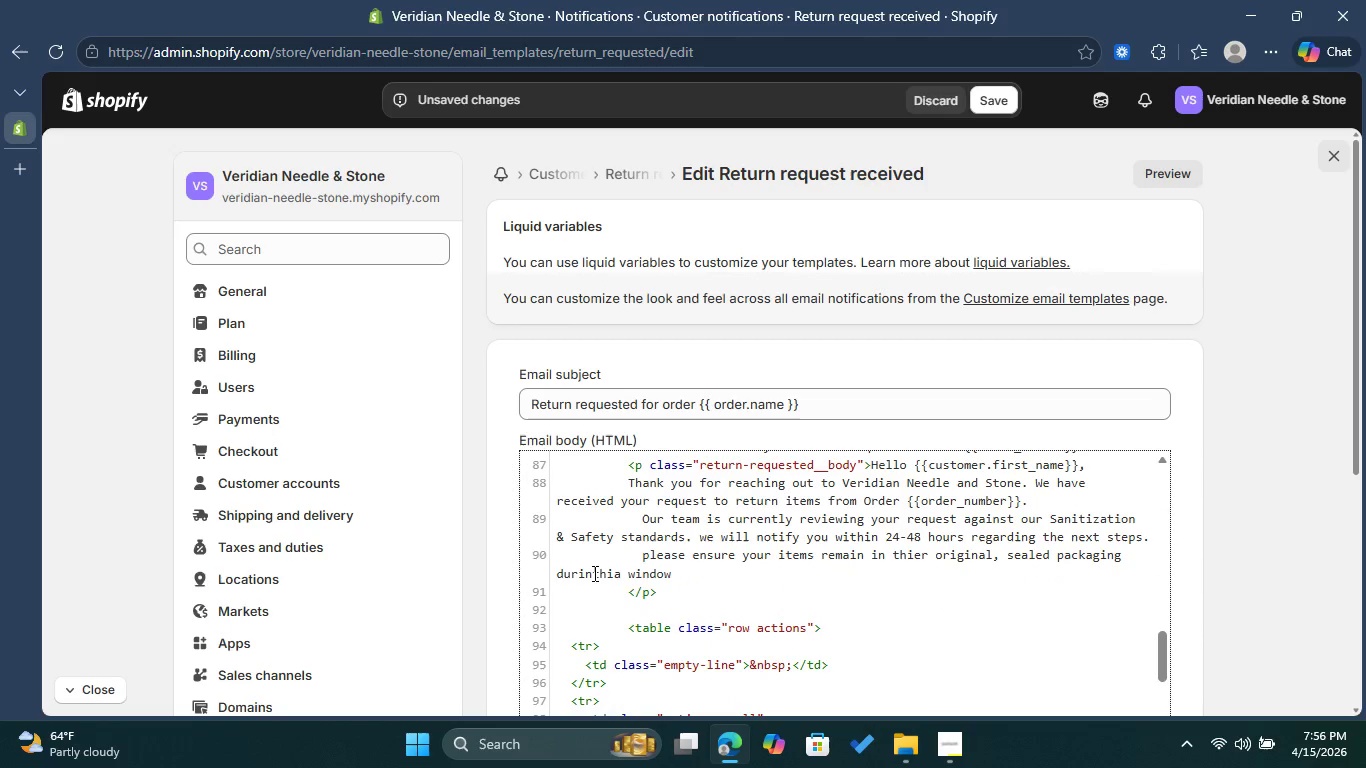 
key(G)
 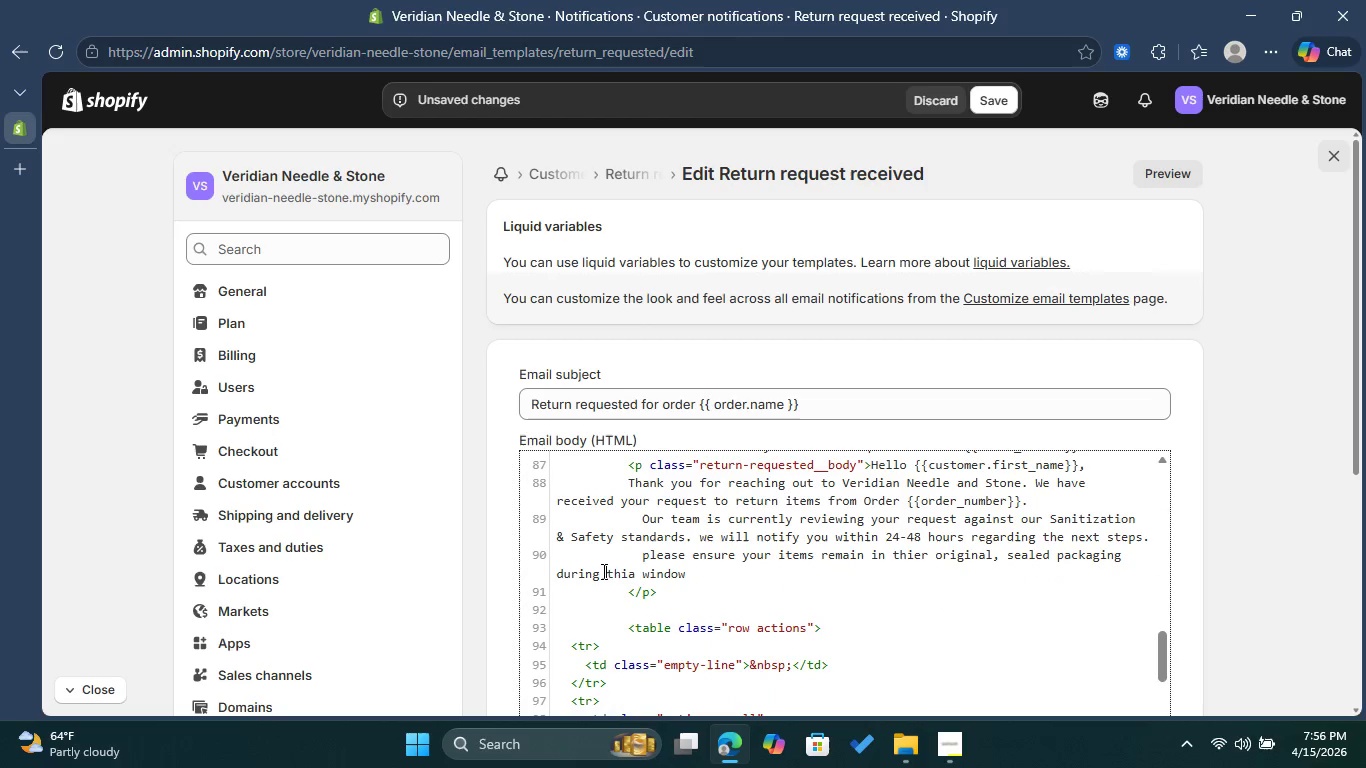 
key(Space)
 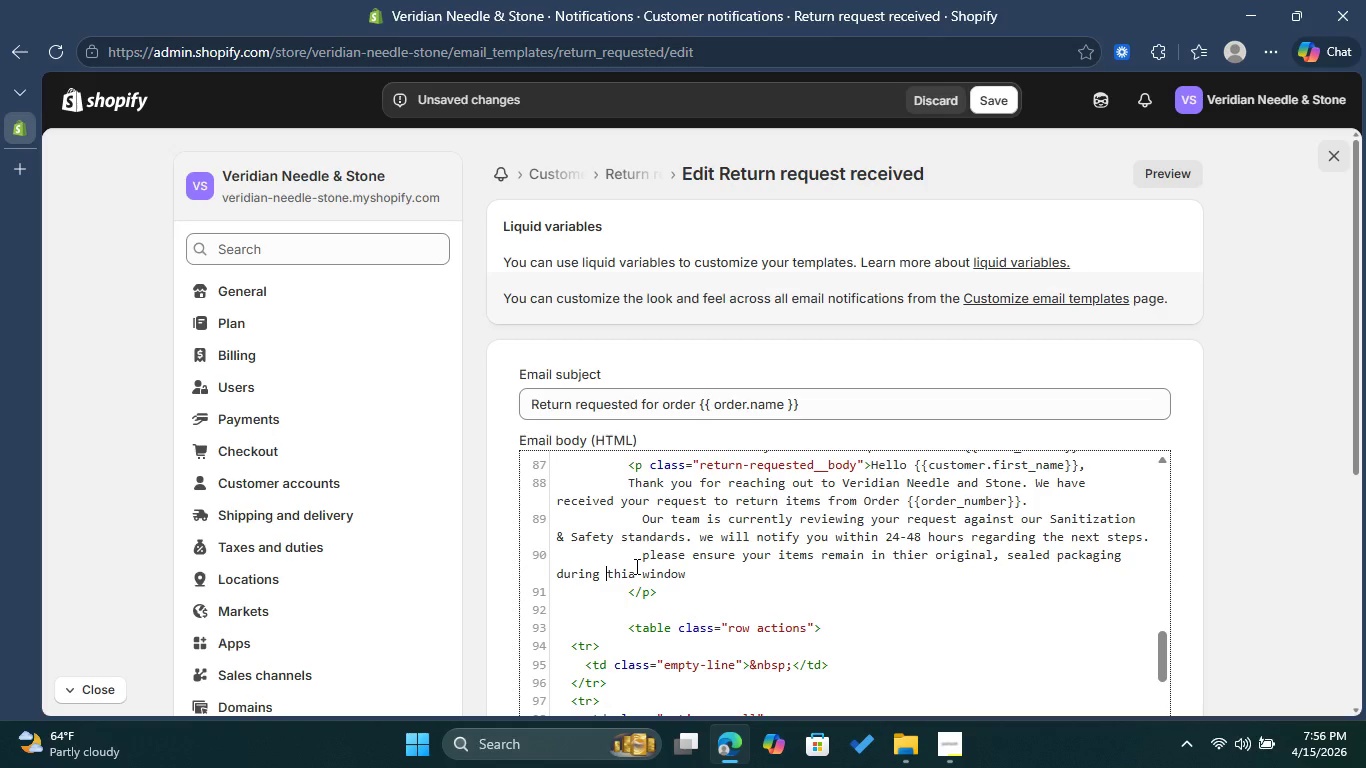 
left_click([635, 566])
 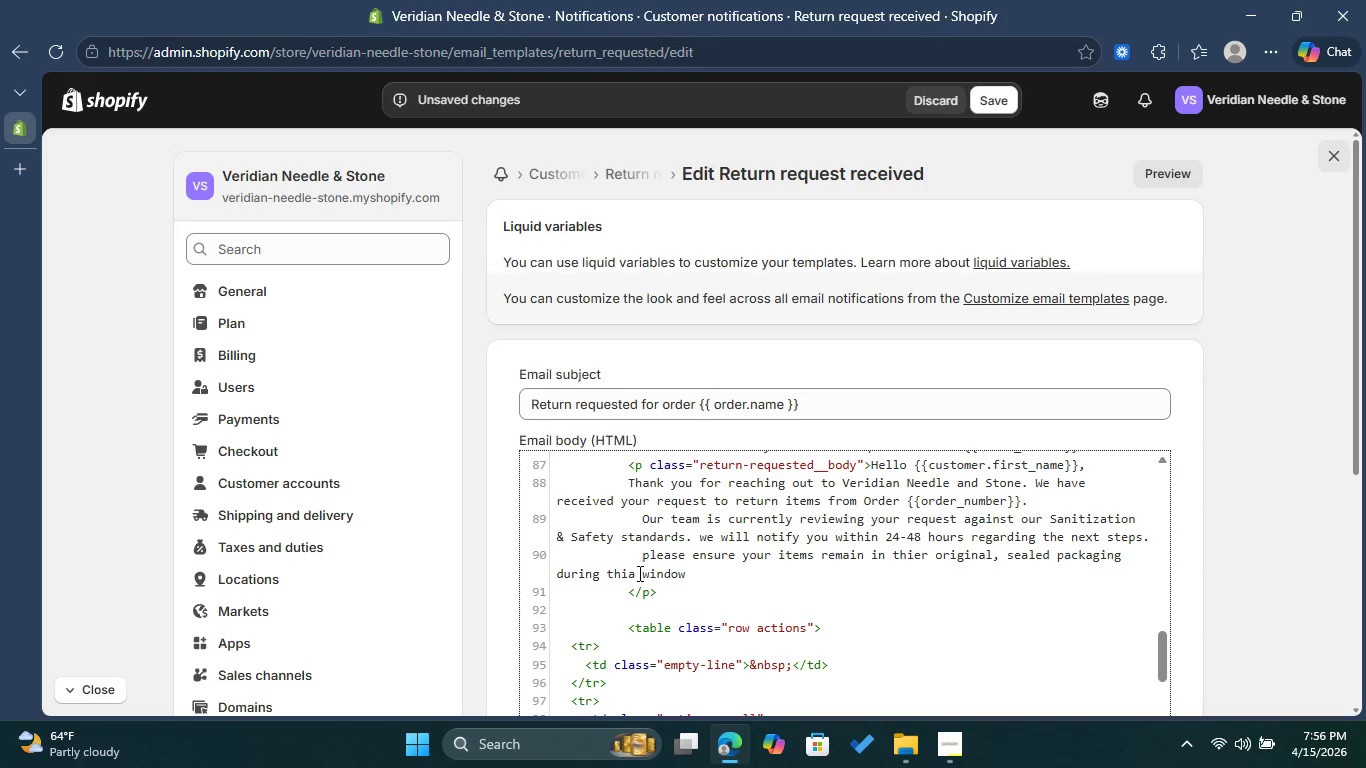 
key(Backspace)
 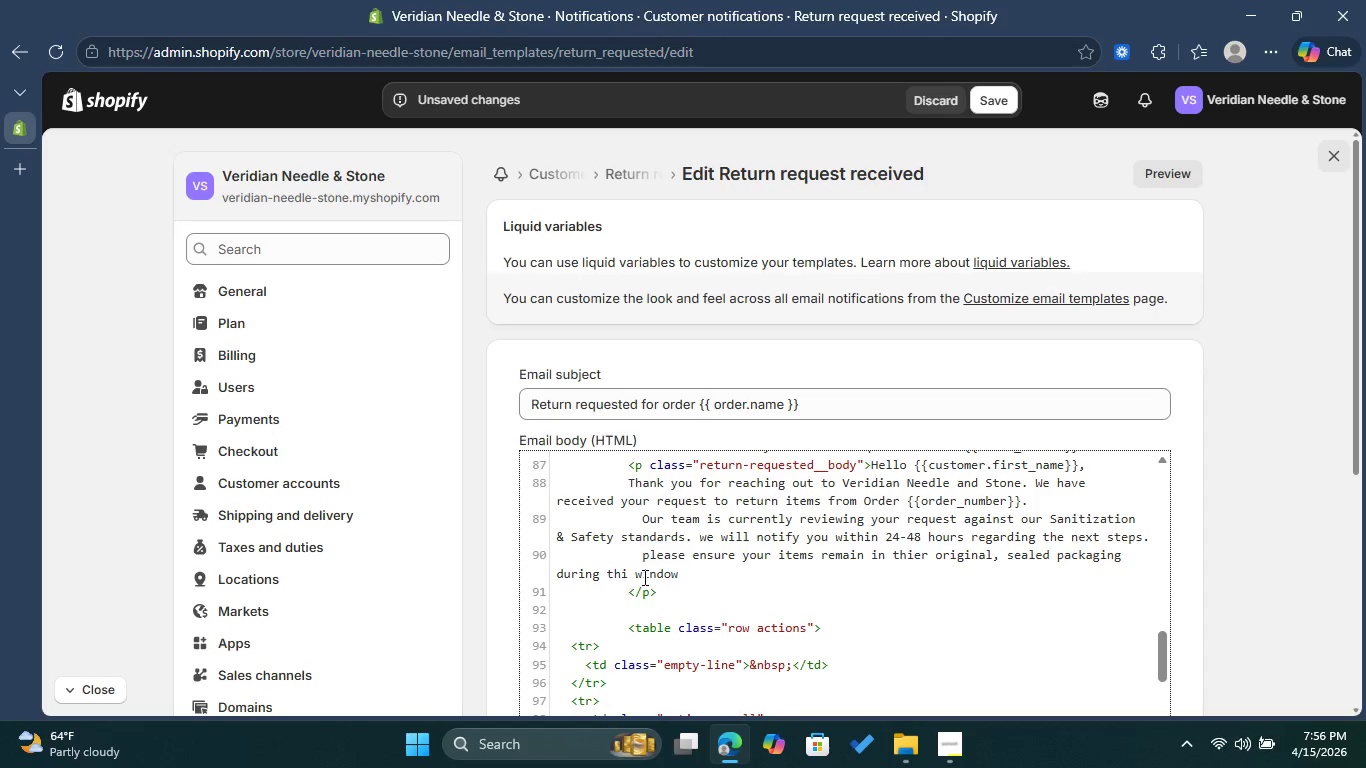 
key(S)
 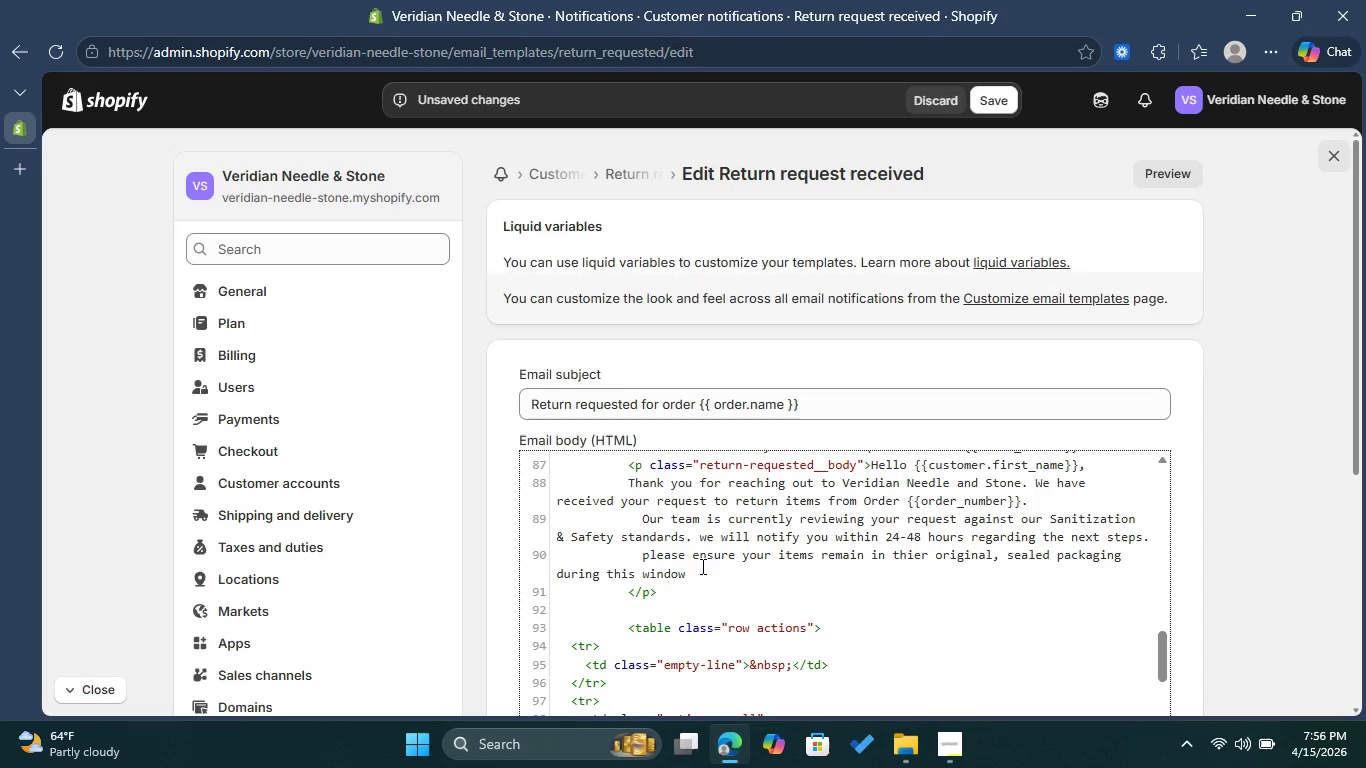 
left_click([701, 566])
 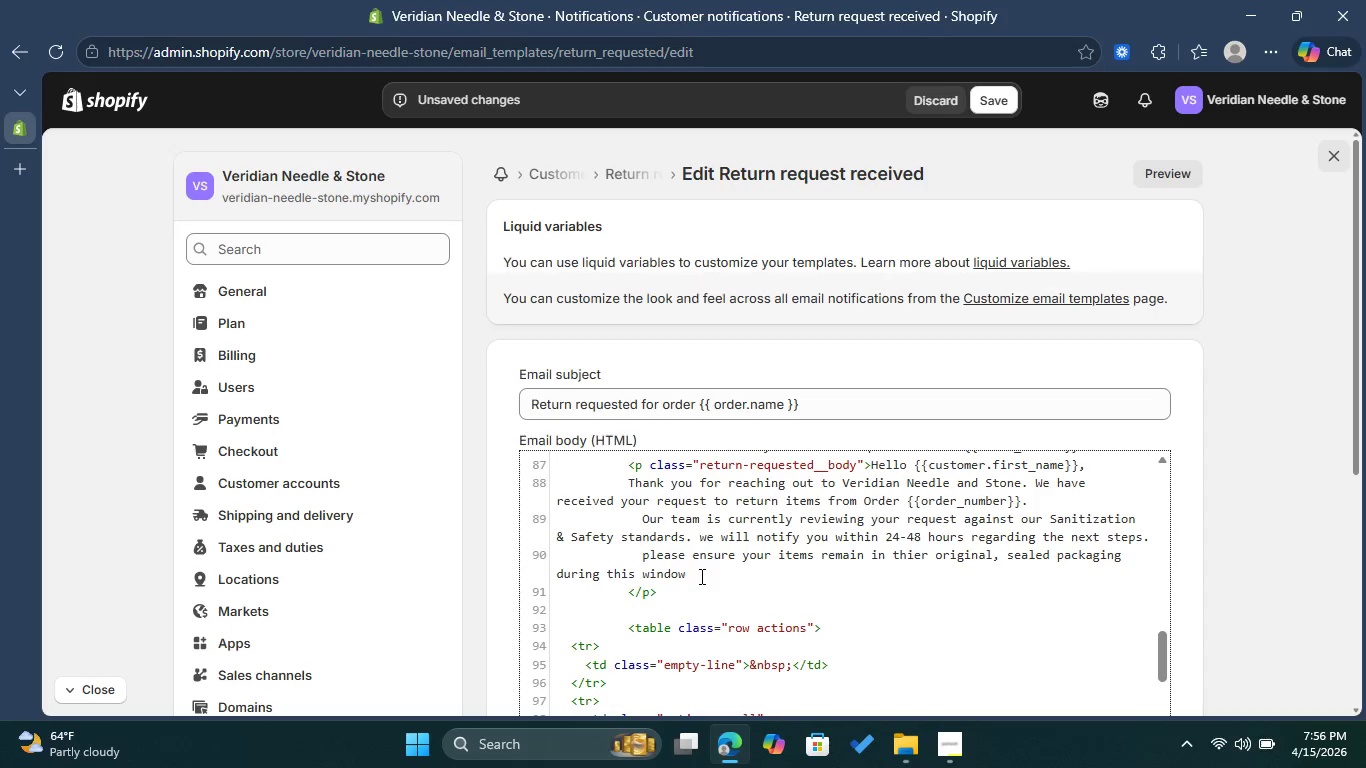 
key(Period)
 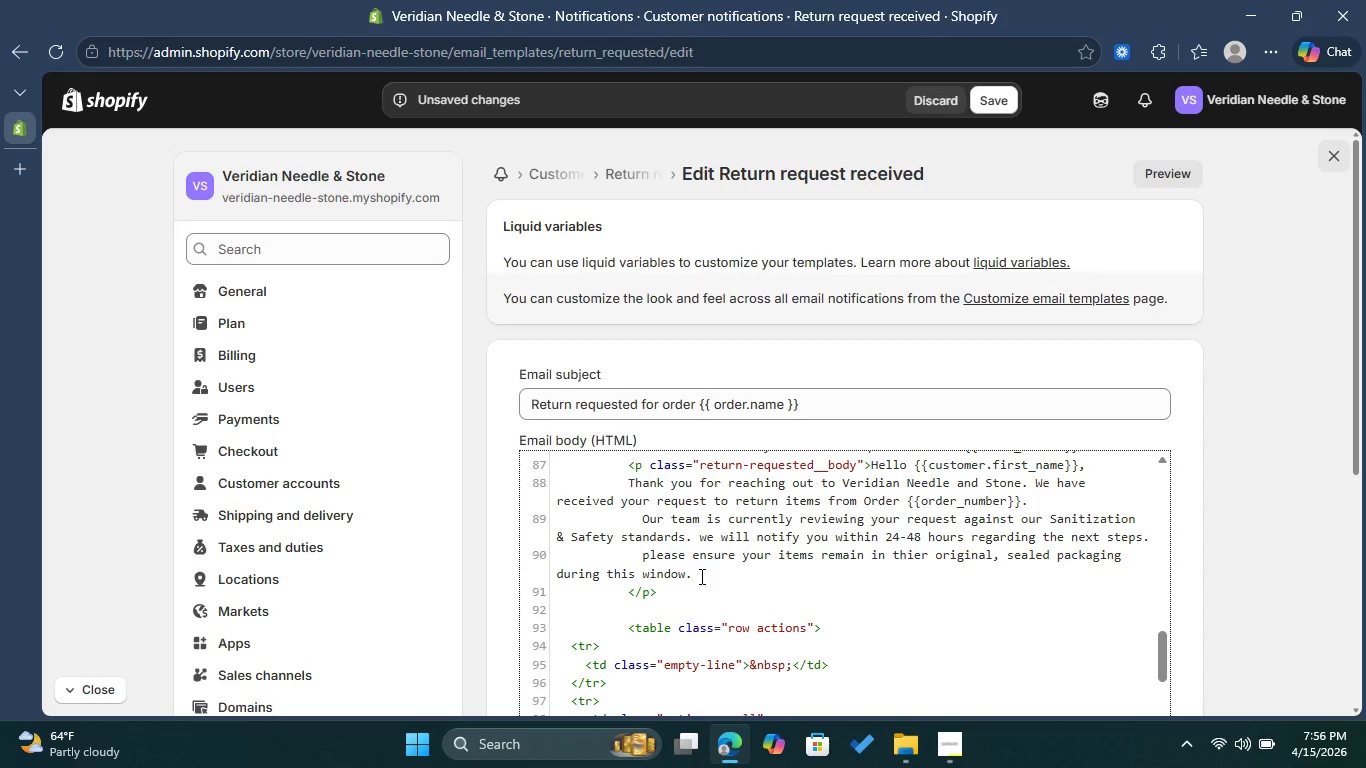 
key(Enter)
 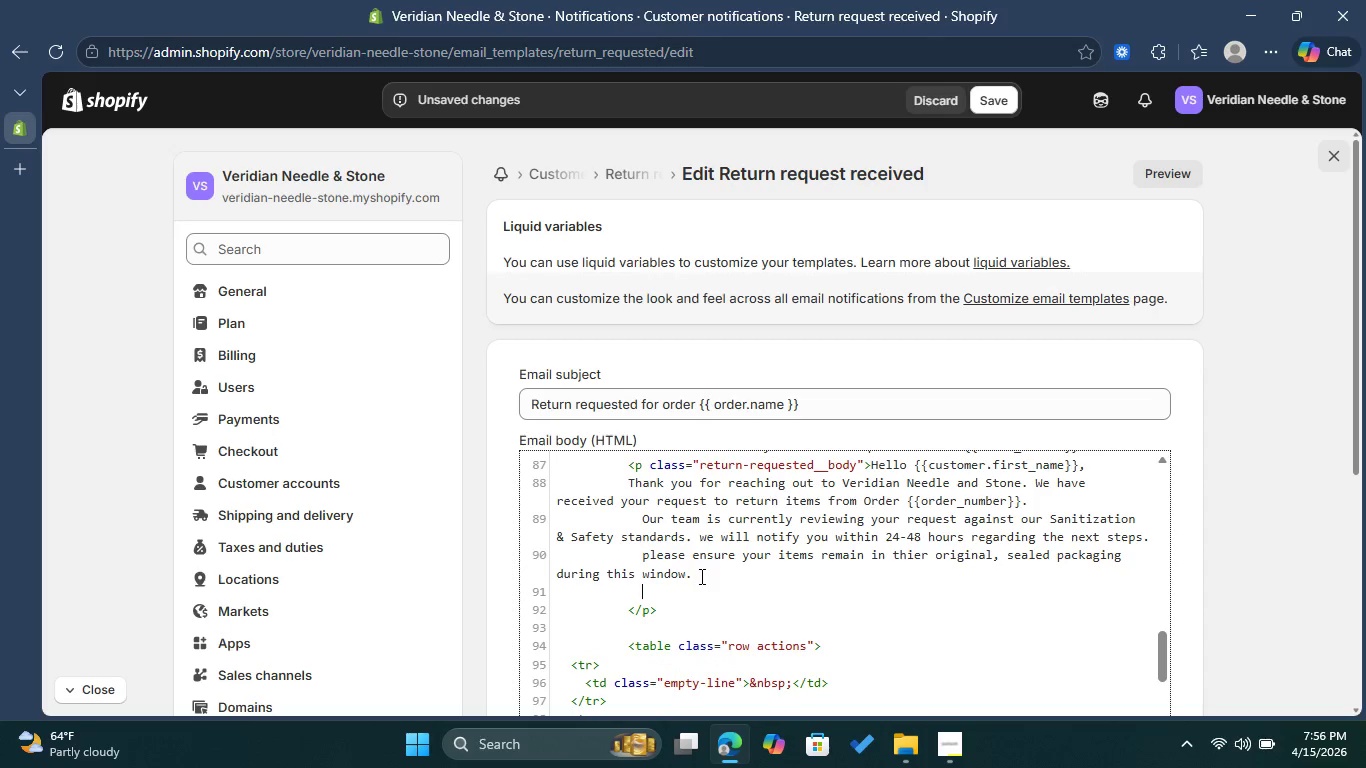 
key(Enter)
 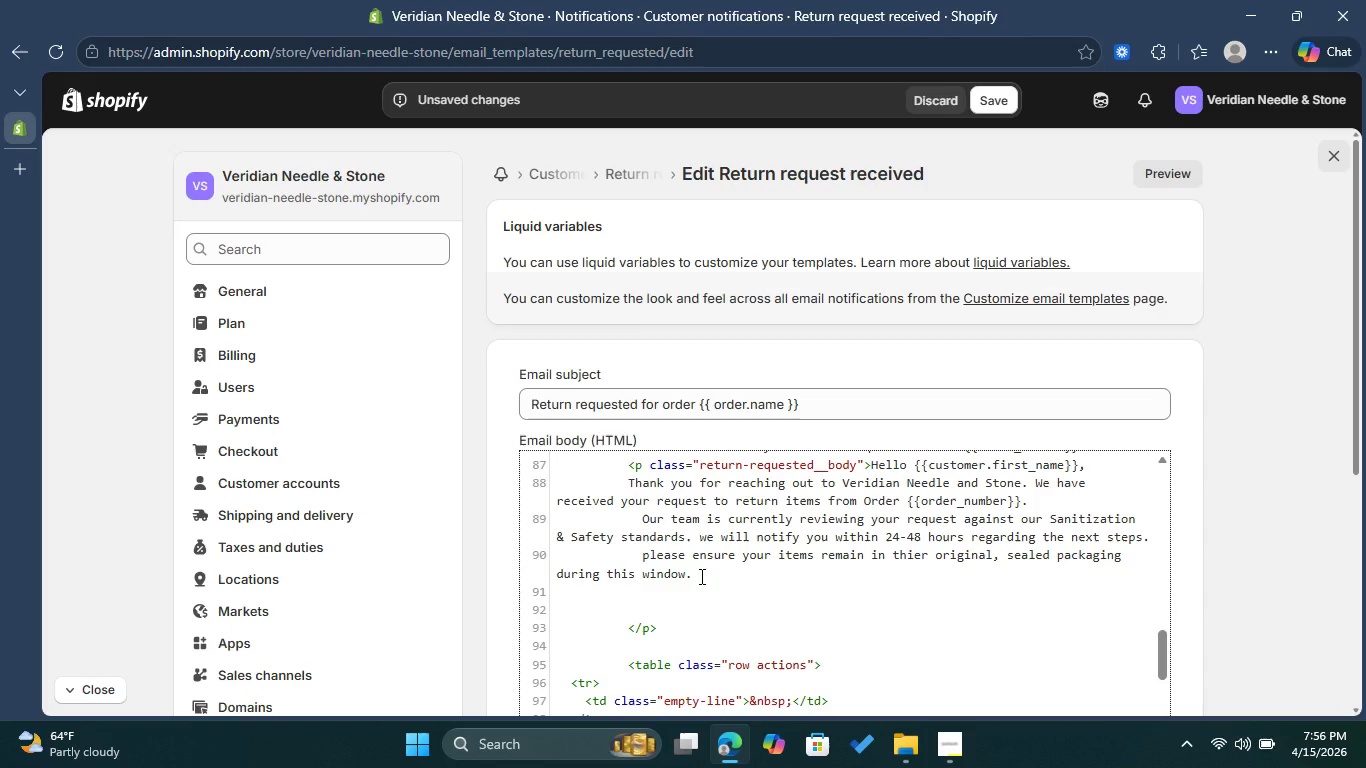 
type(Be well,)
 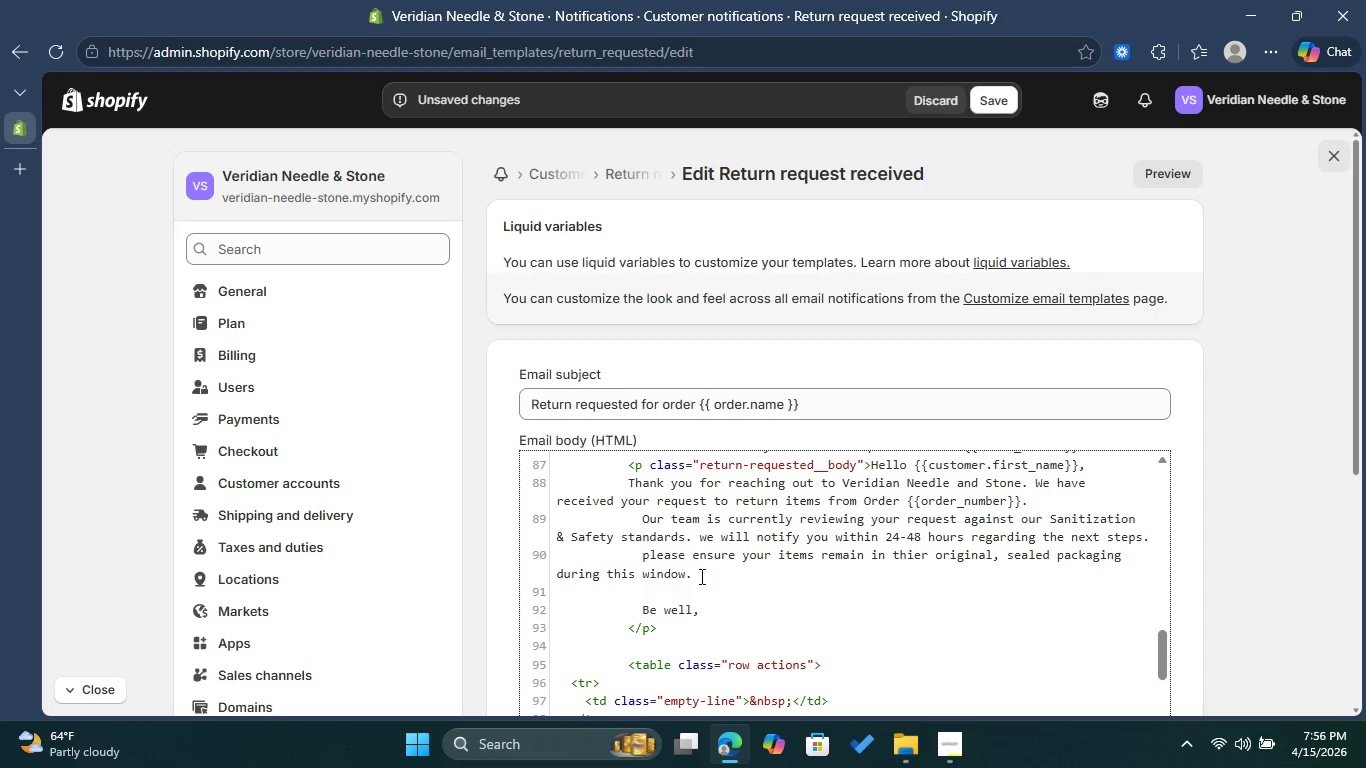 
 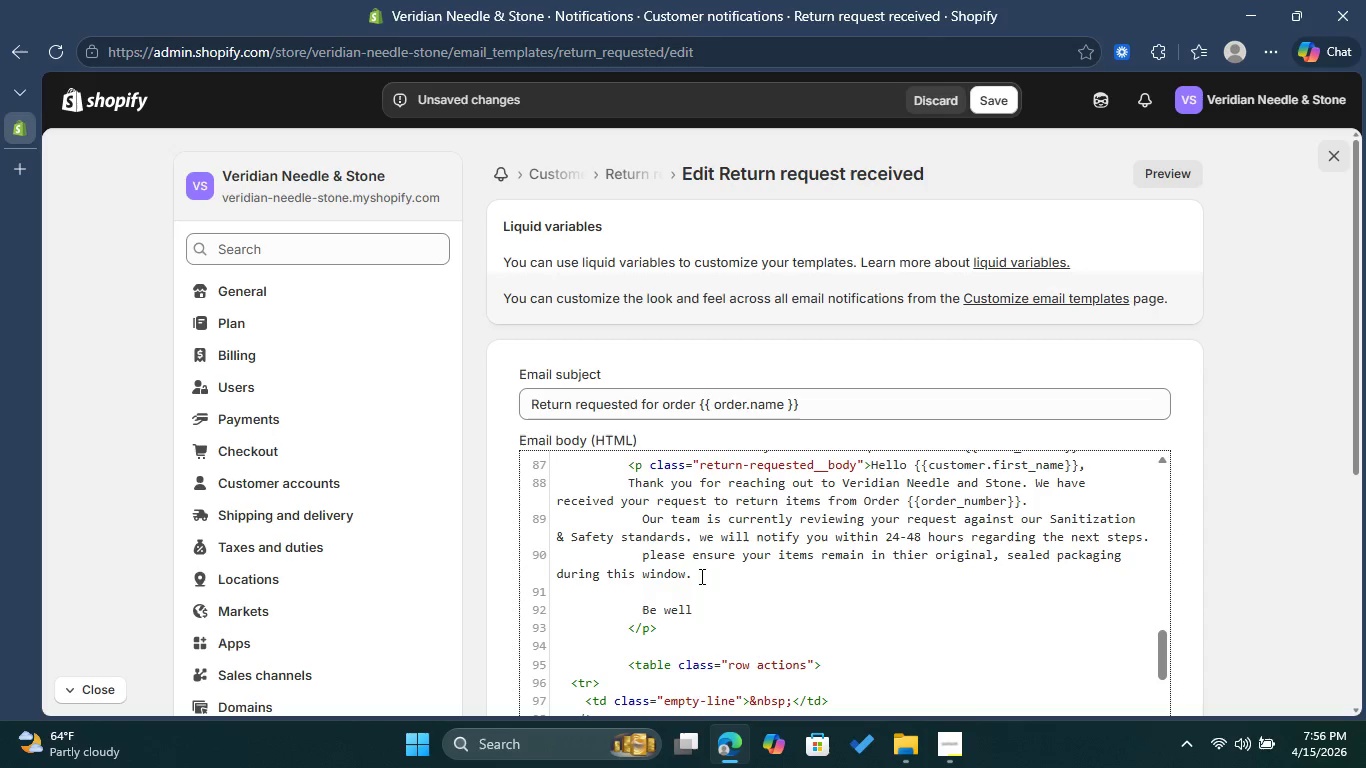 
key(Enter)
 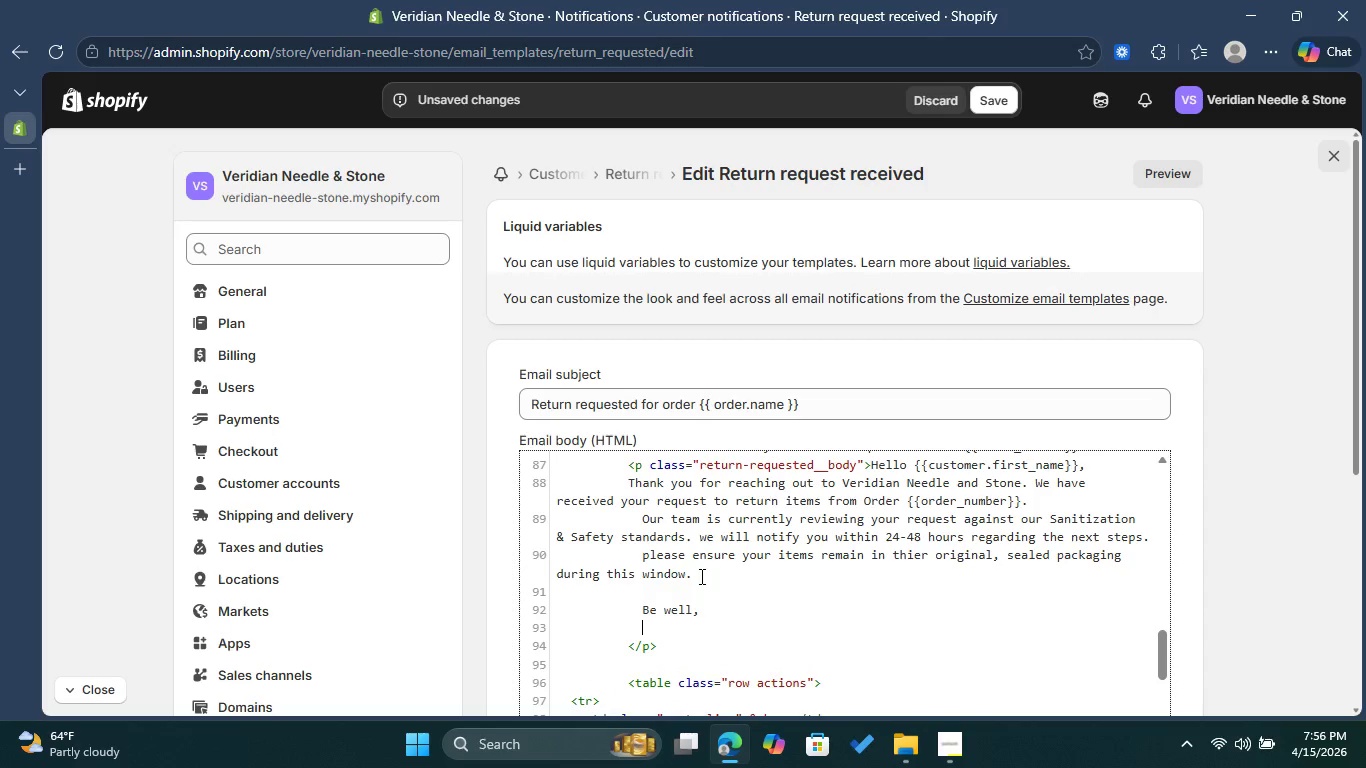 
type(The Verdian Care Team)
 